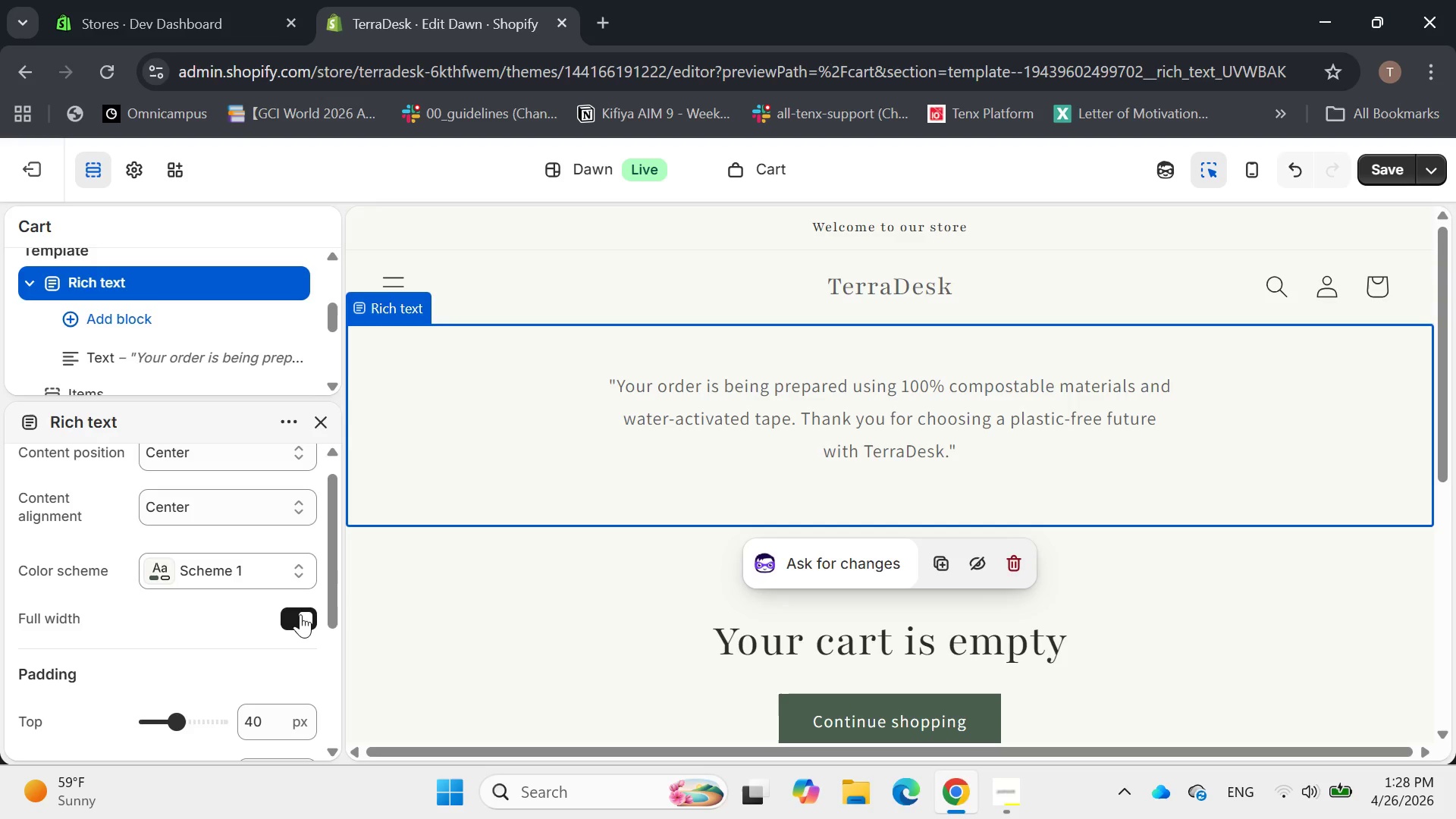 
left_click([300, 614])
 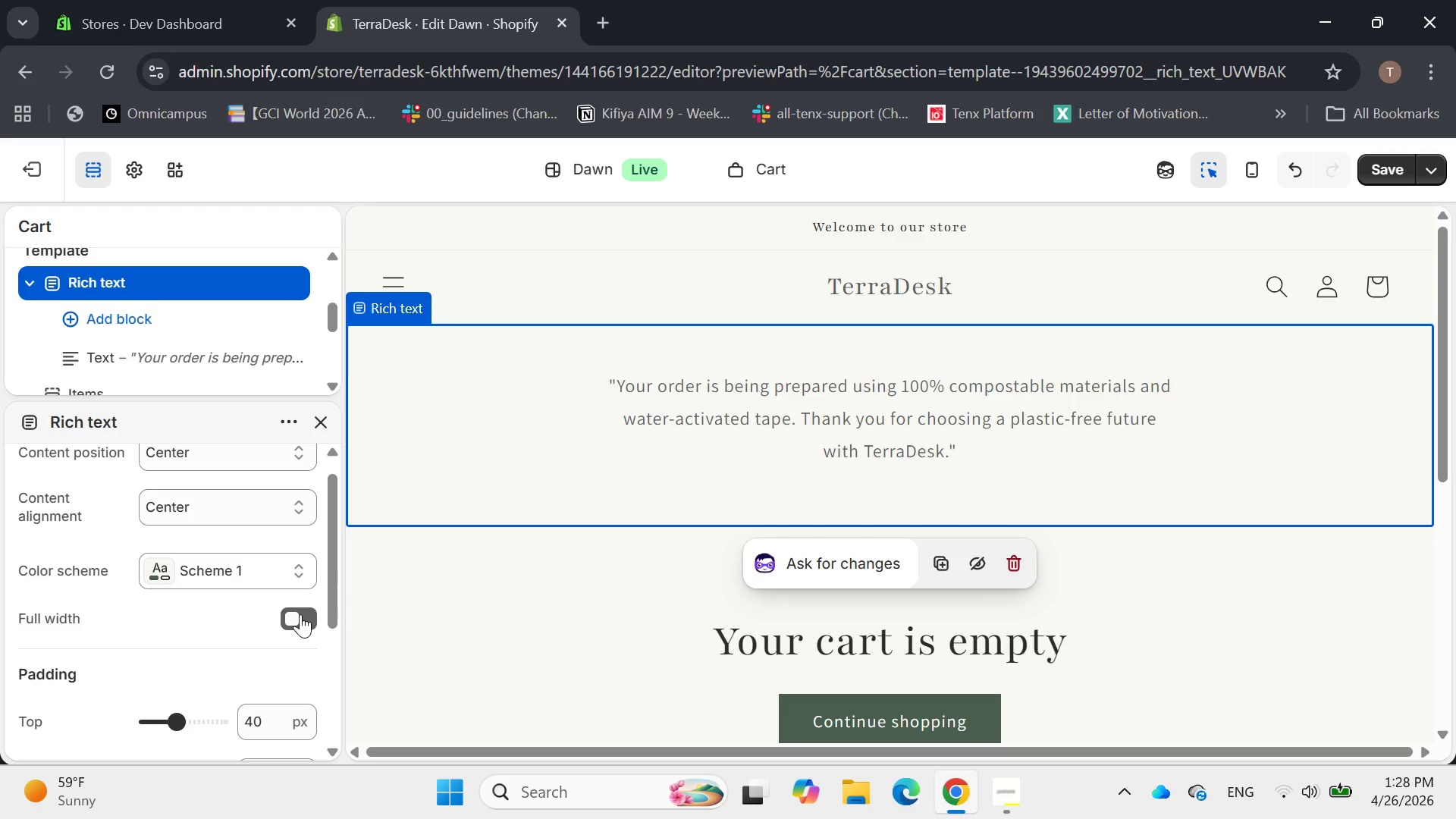 
left_click([300, 614])
 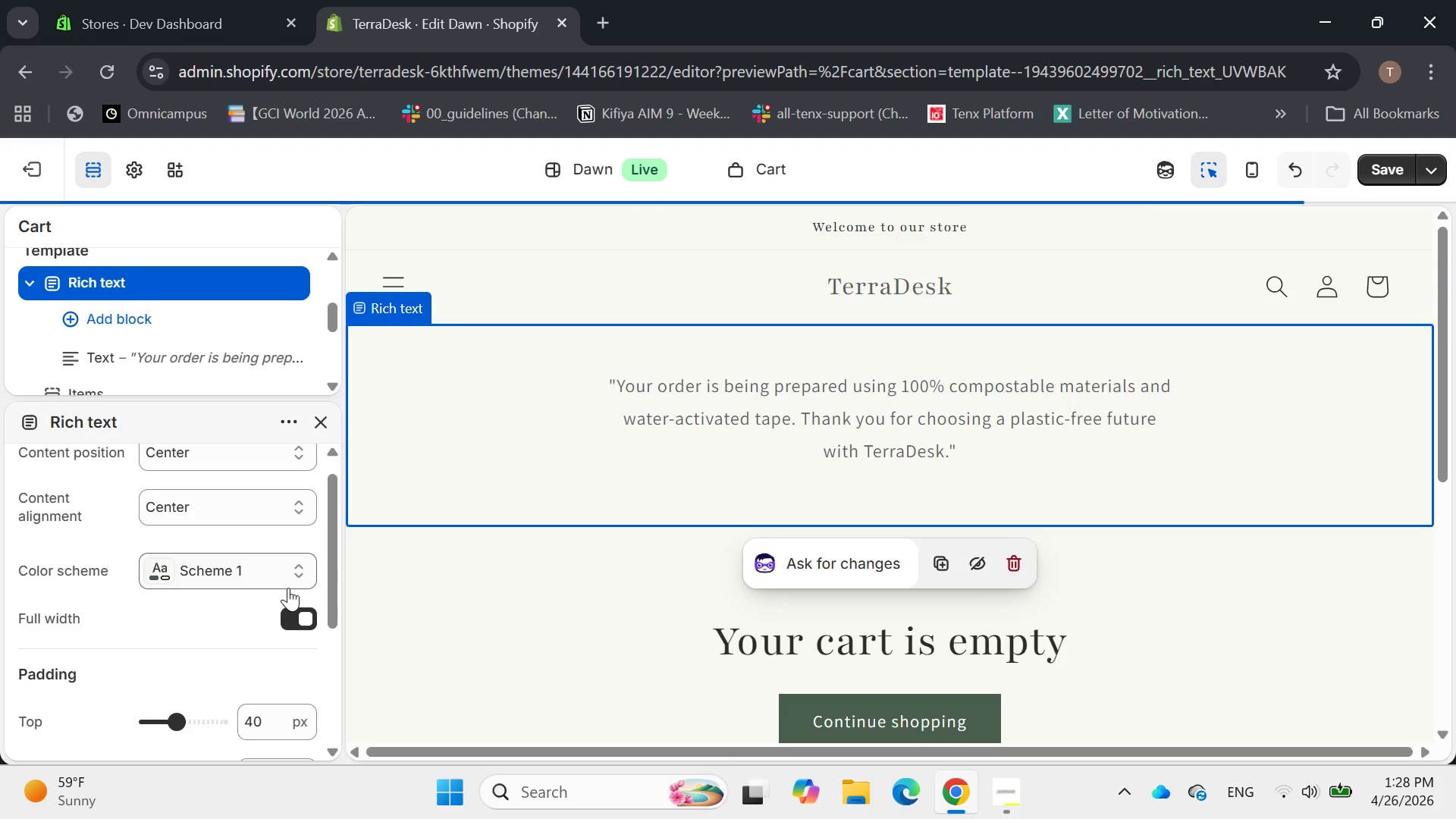 
scroll: coordinate [289, 582], scroll_direction: up, amount: 3.0
 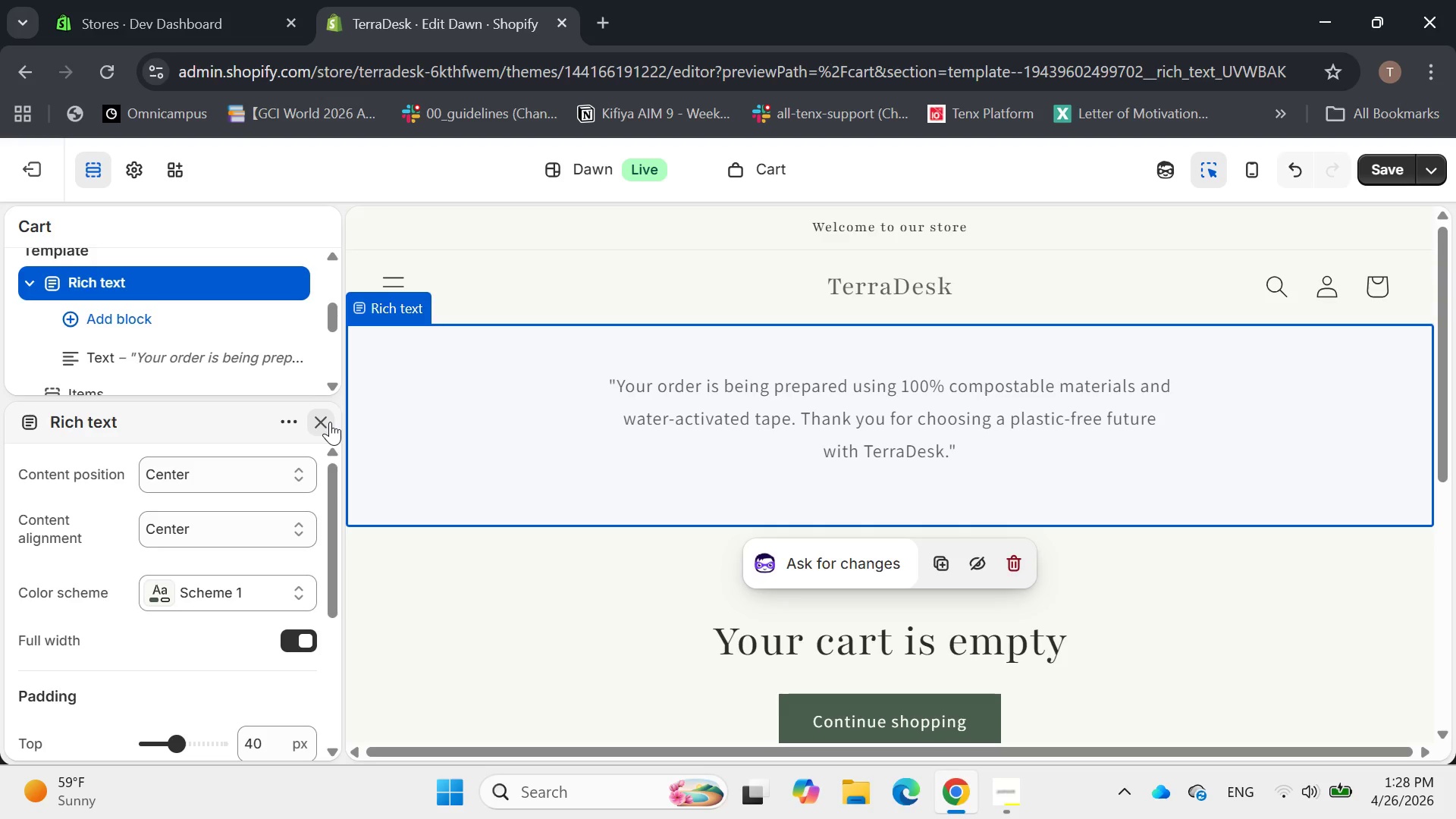 
left_click([330, 422])
 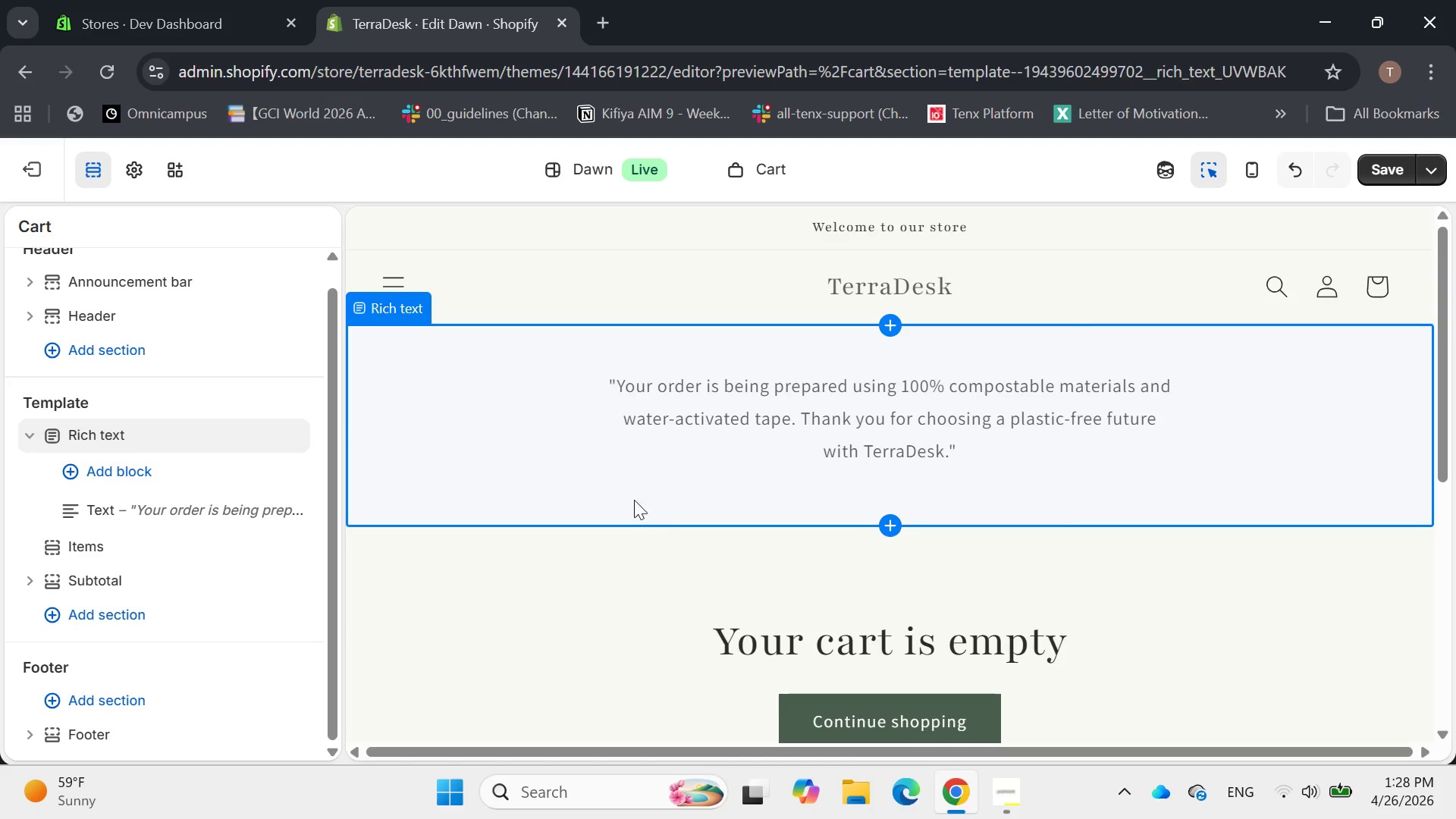 
scroll: coordinate [673, 511], scroll_direction: down, amount: 3.0
 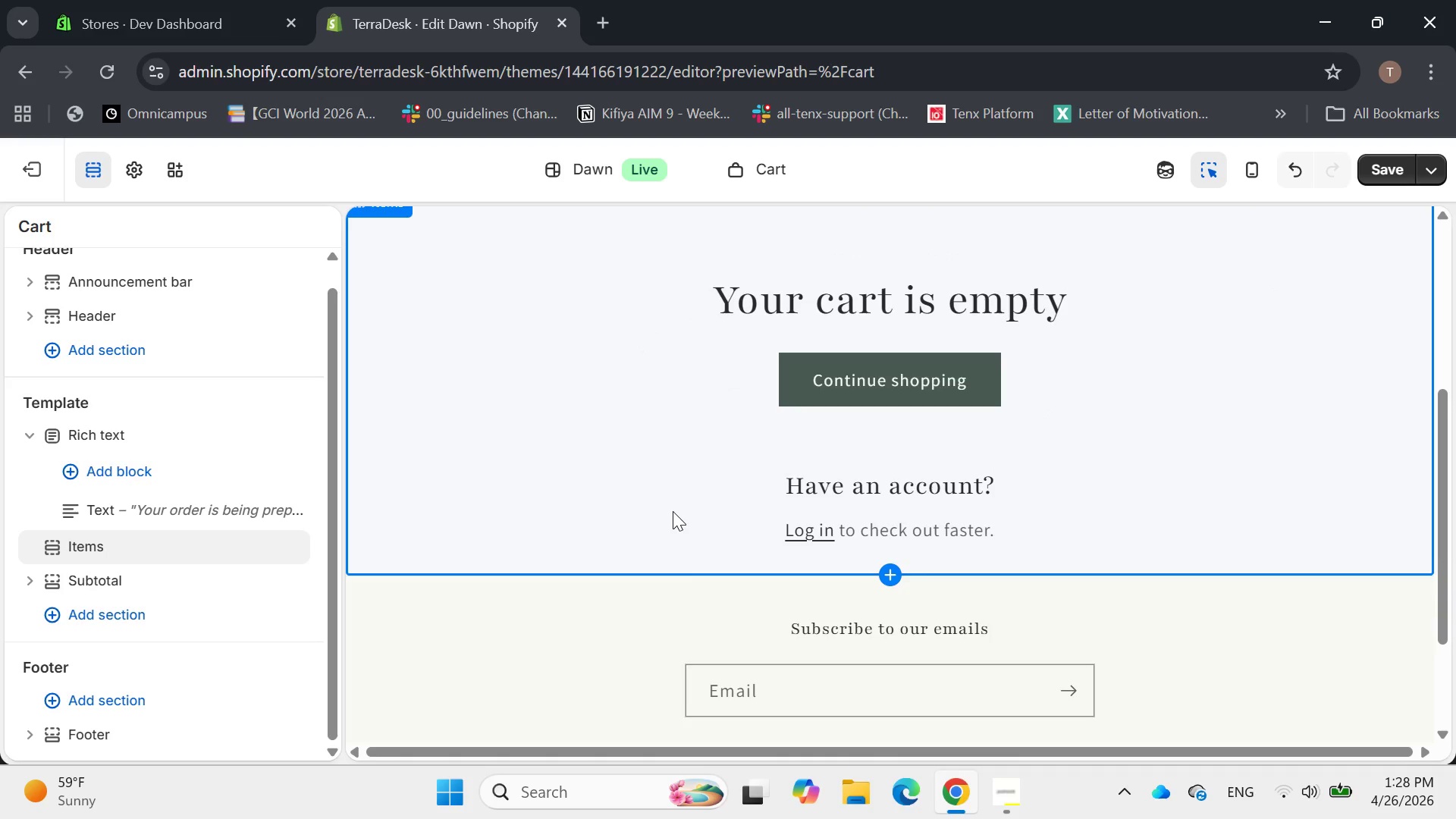 
scroll: coordinate [673, 511], scroll_direction: up, amount: 1.0
 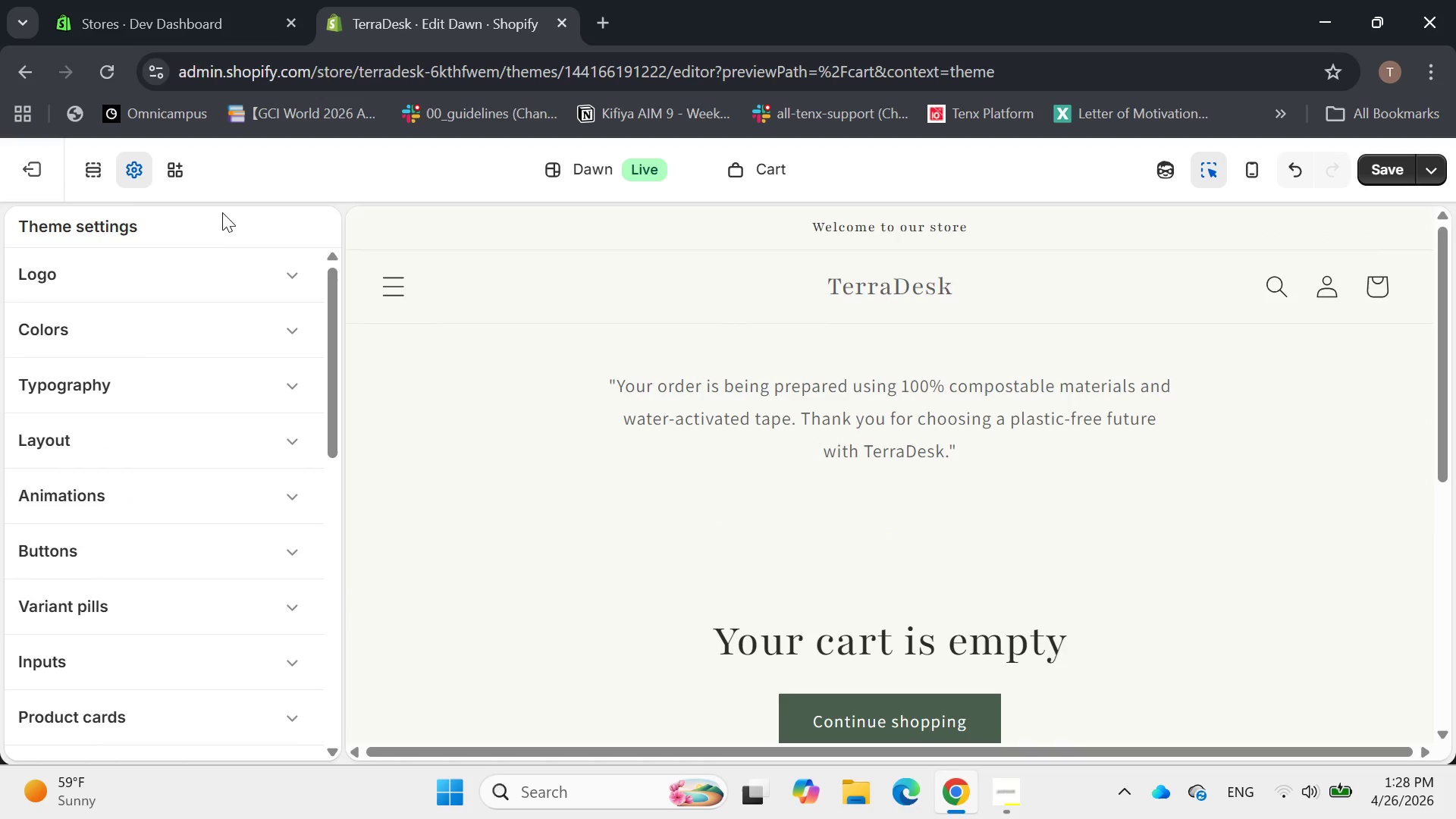 
wait(12.22)
 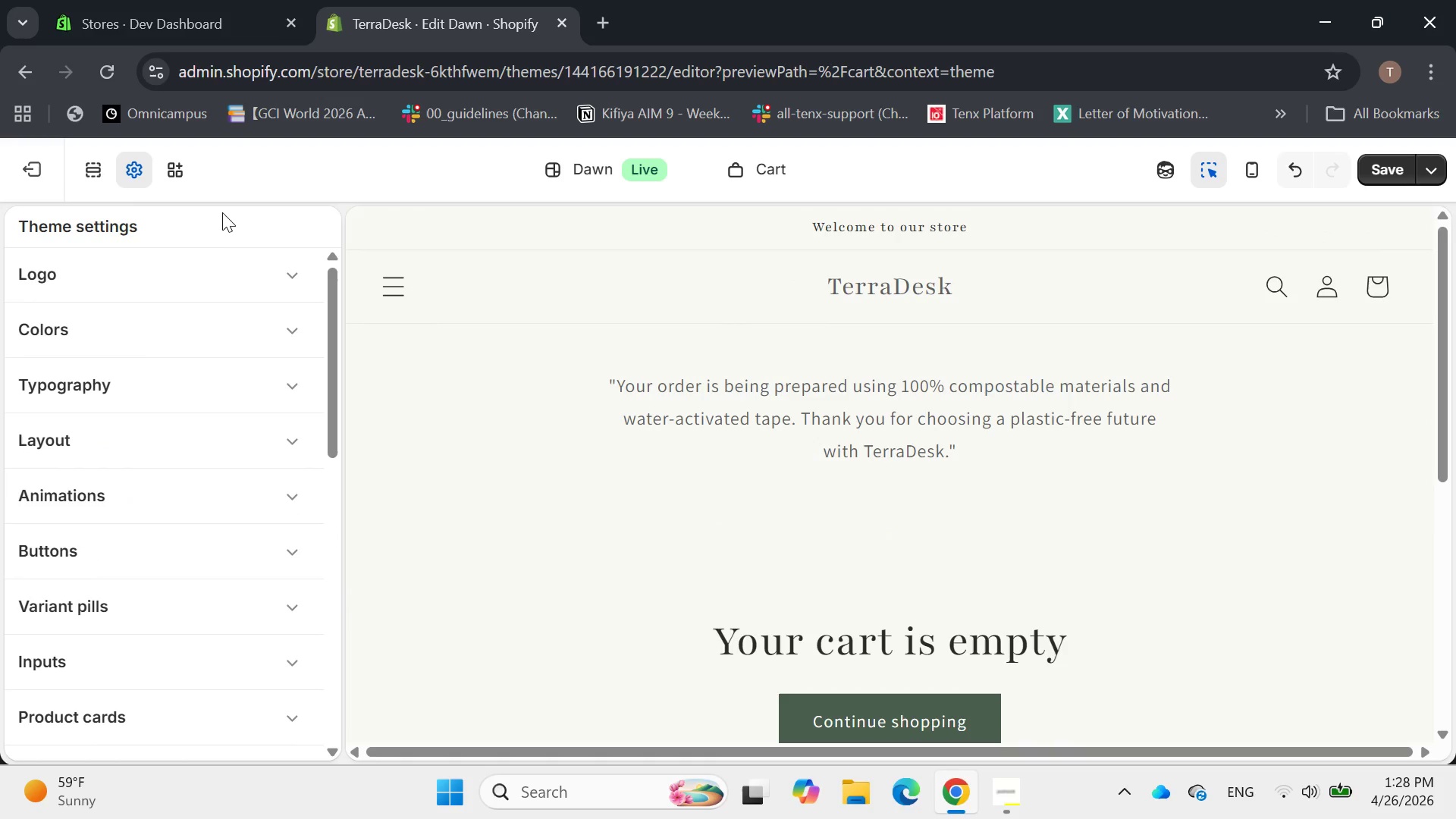 
left_click([165, 322])
 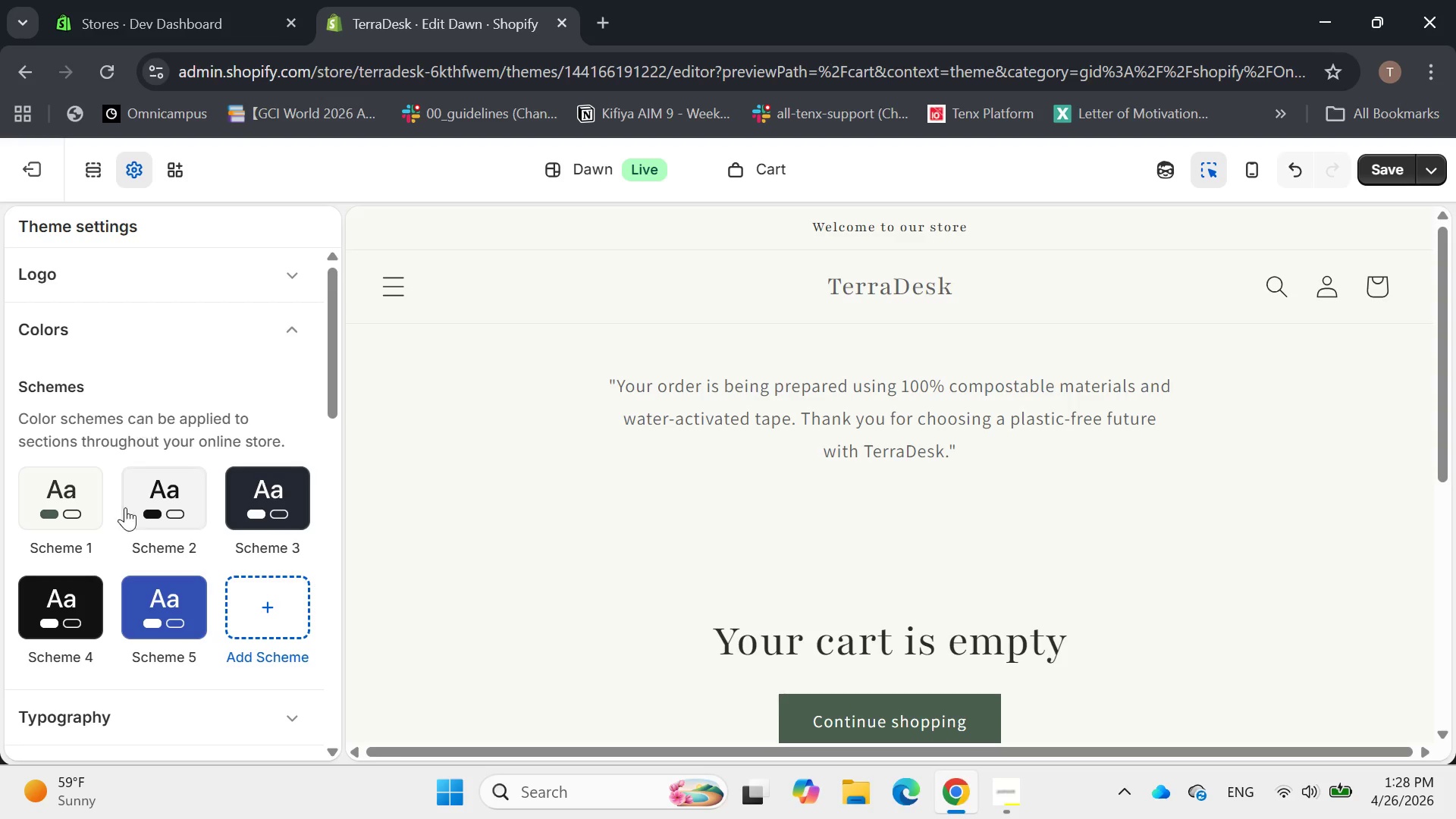 
left_click([89, 497])
 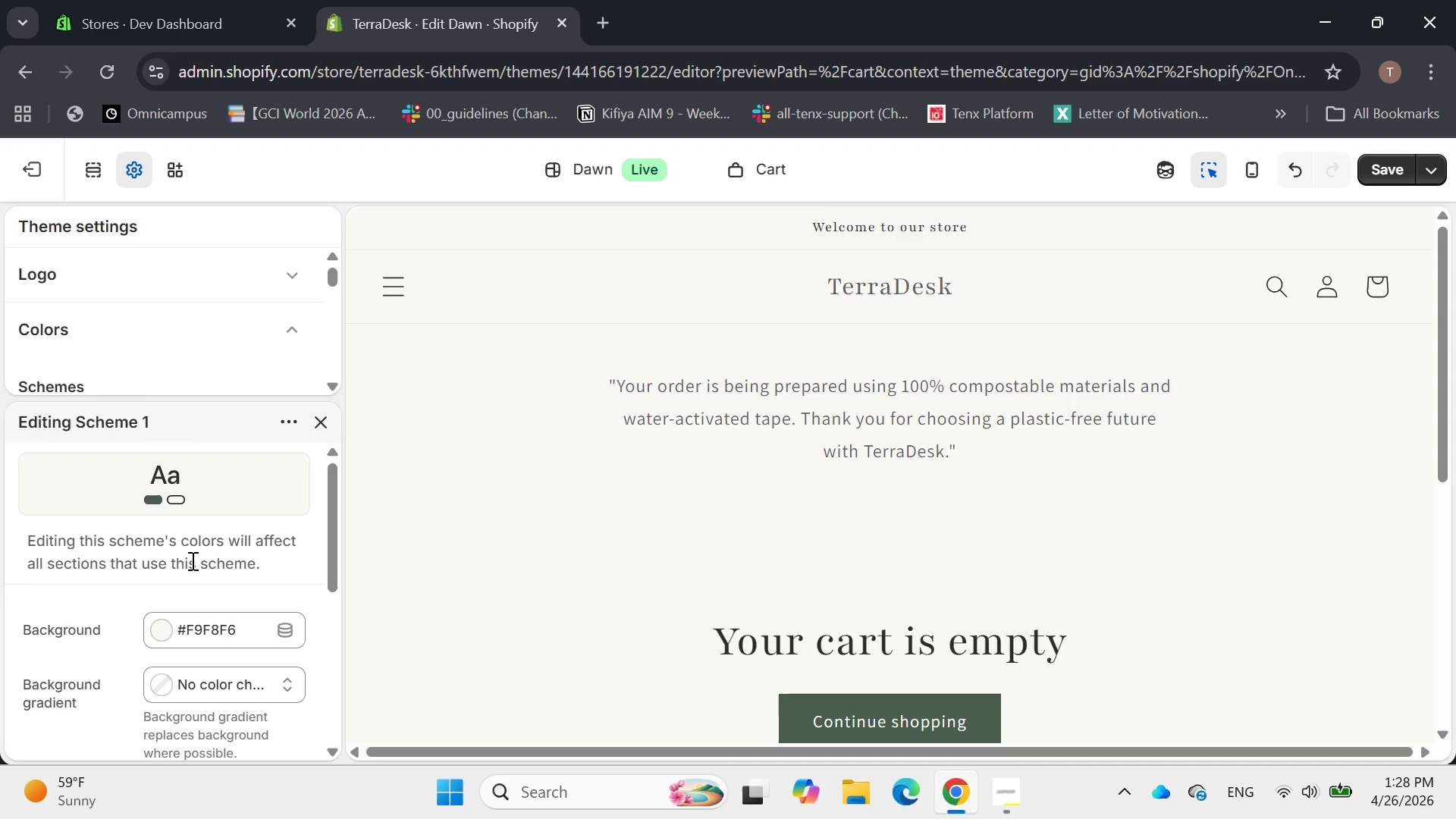 
scroll: coordinate [193, 557], scroll_direction: down, amount: 2.0
 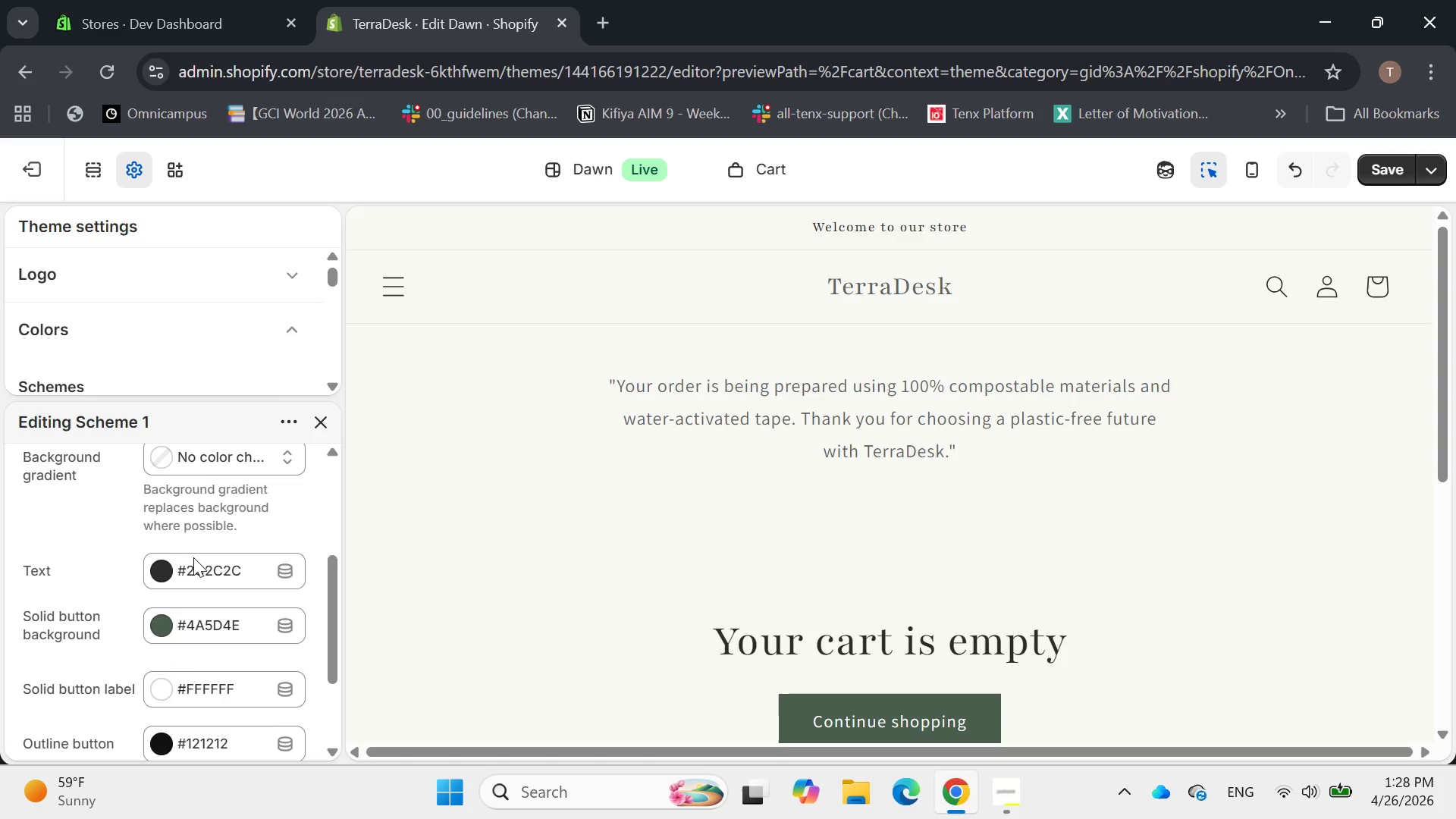 
wait(5.61)
 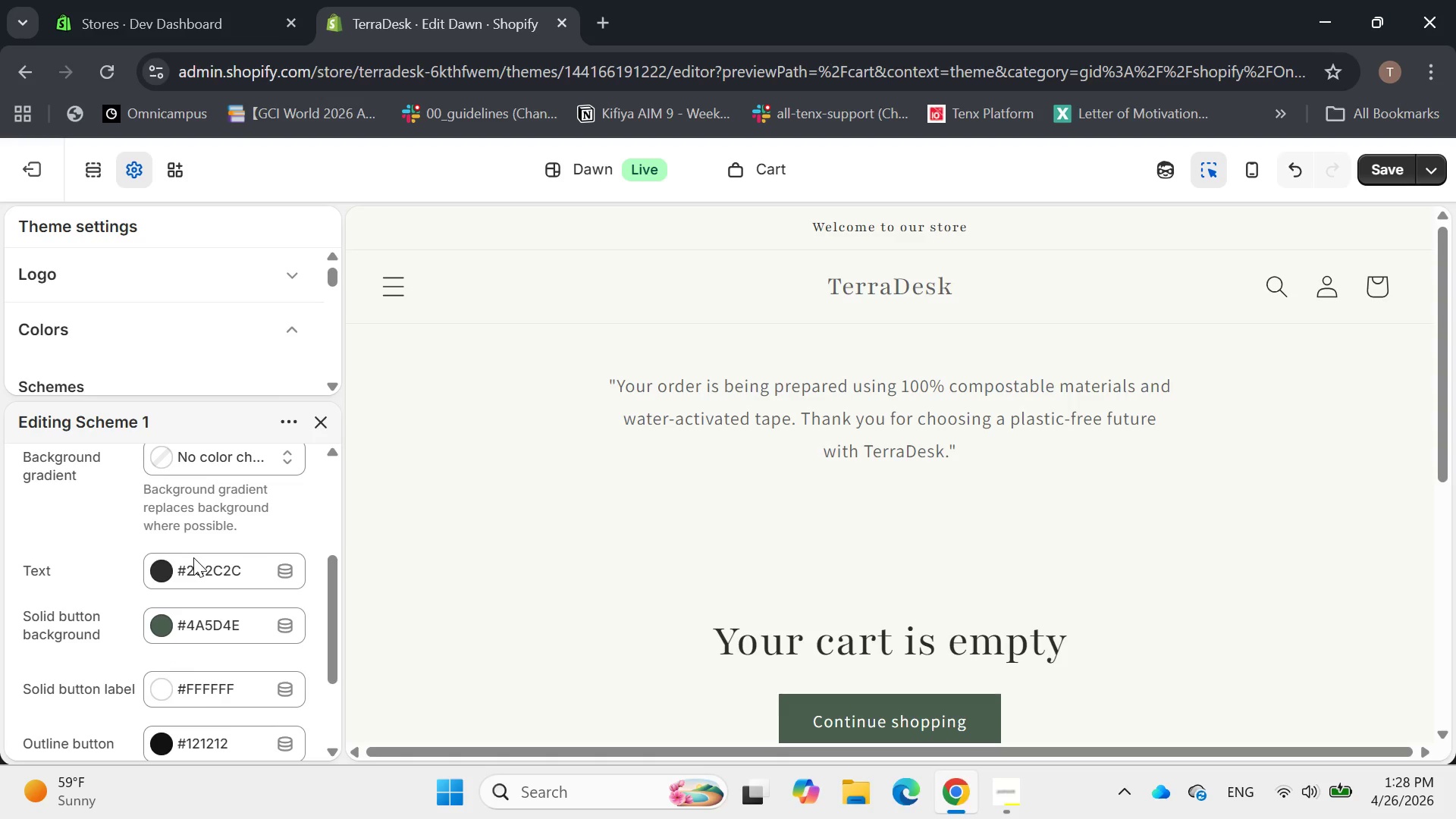 
scroll: coordinate [193, 557], scroll_direction: down, amount: 2.0
 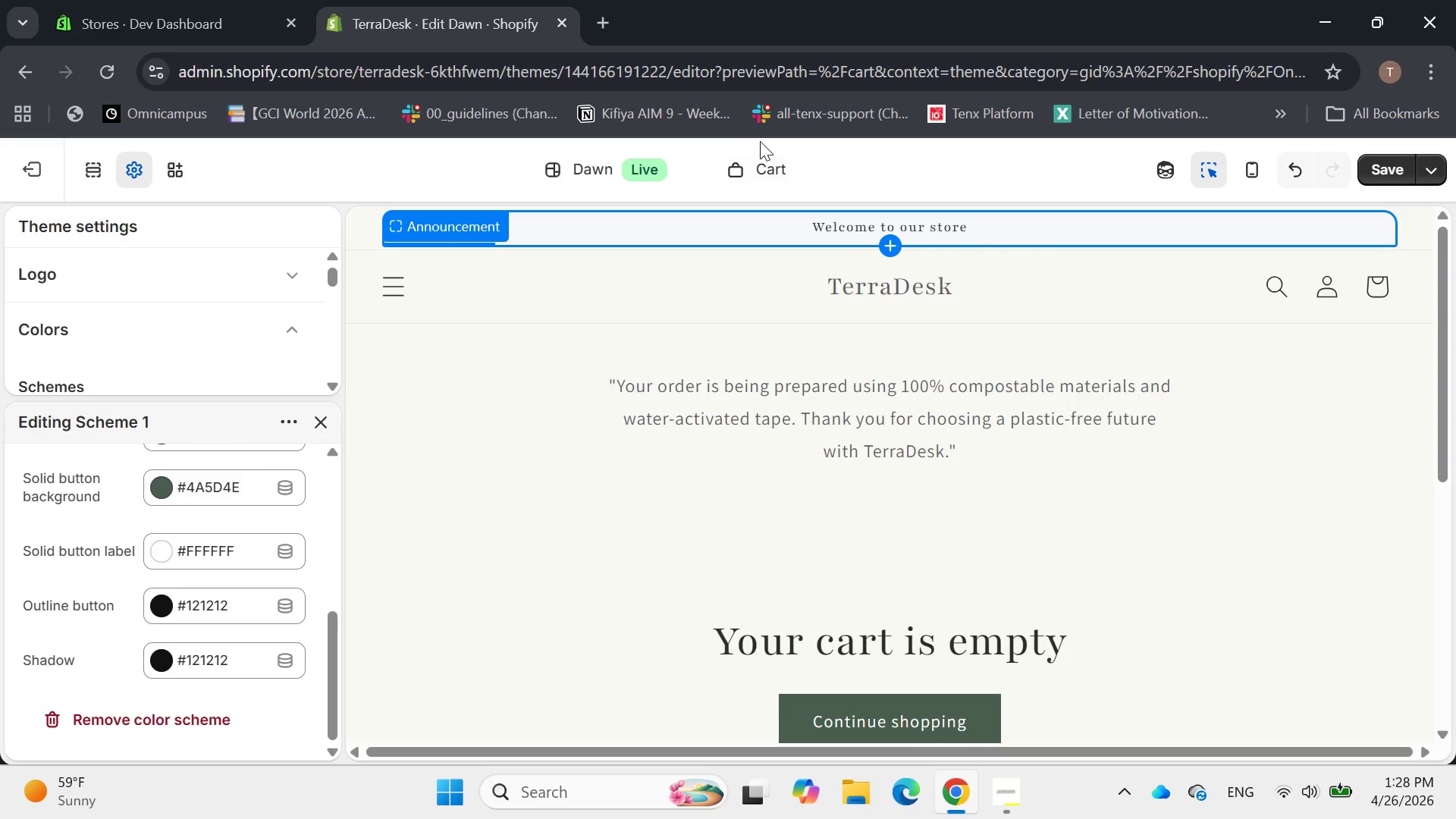 
left_click([780, 176])
 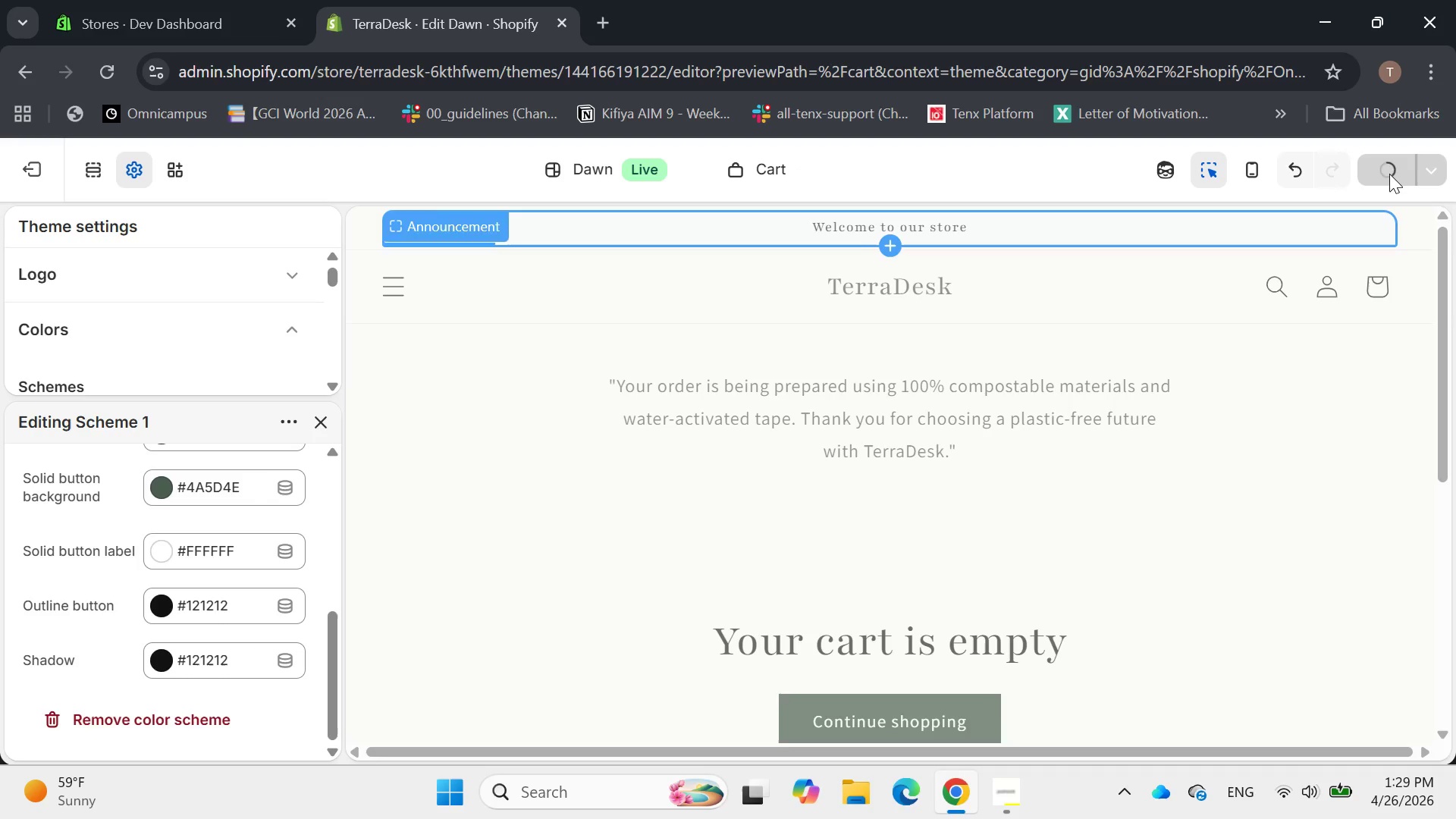 
wait(5.12)
 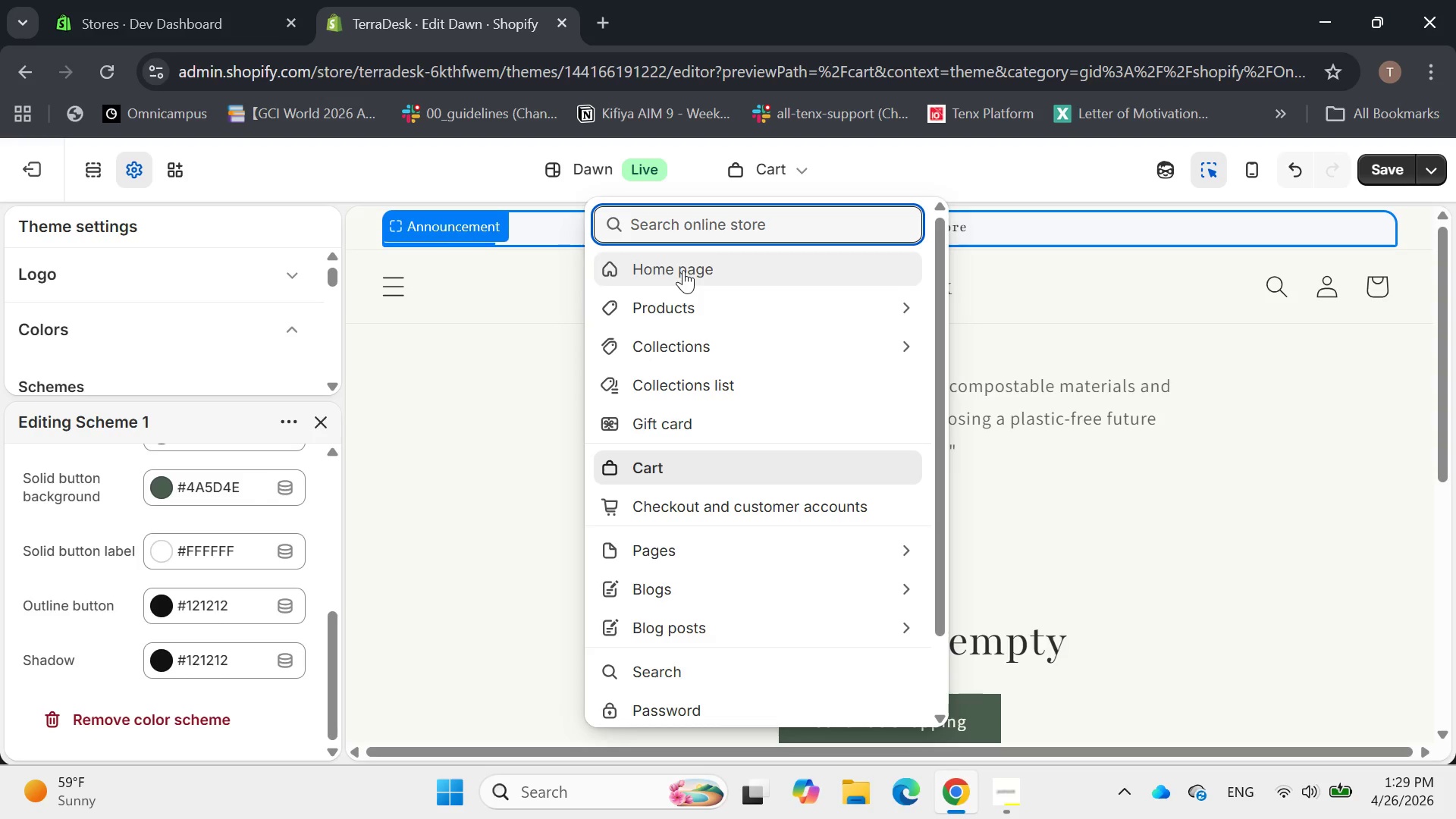 
left_click([770, 162])
 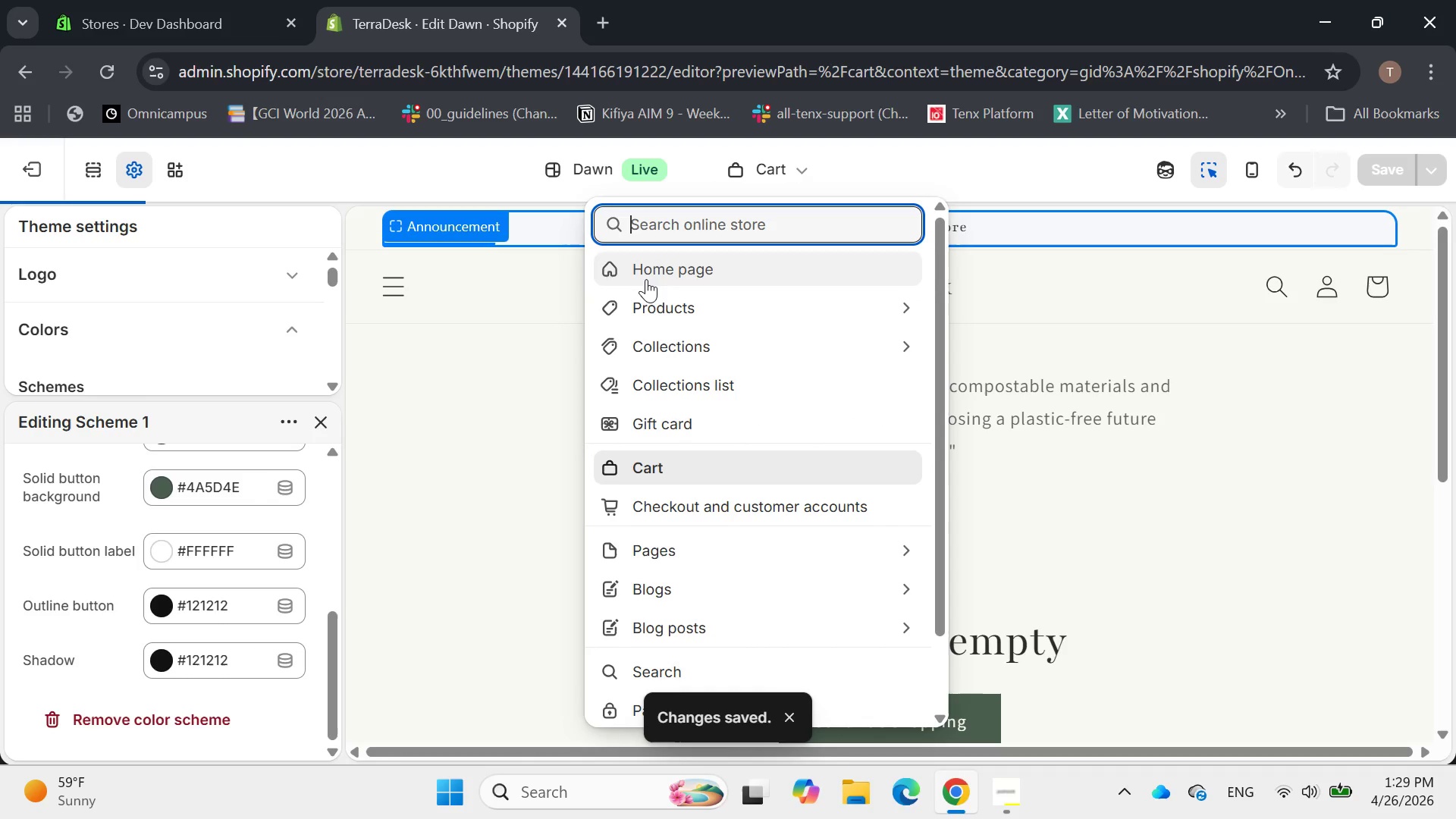 
left_click([646, 278])
 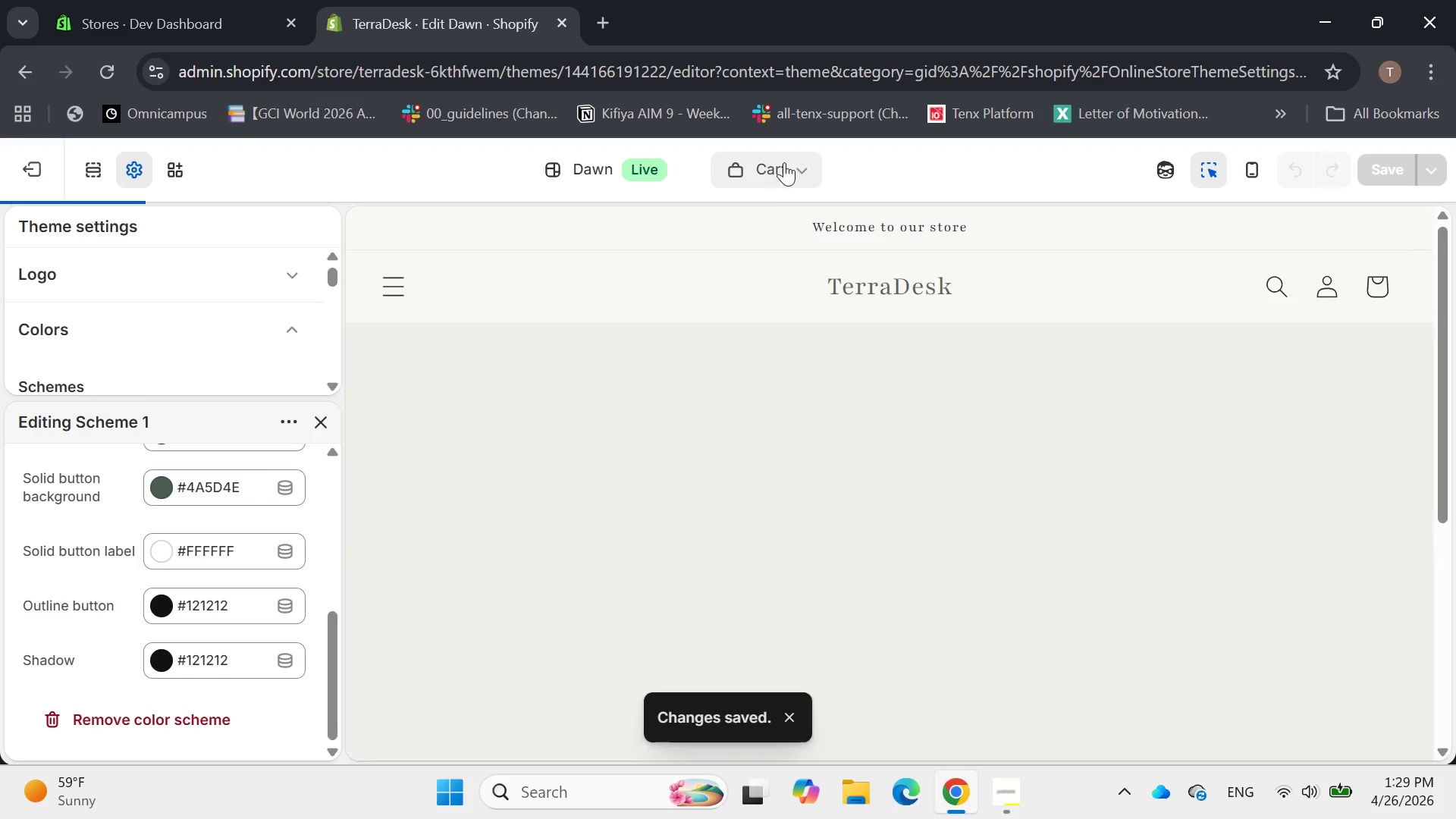 
wait(5.38)
 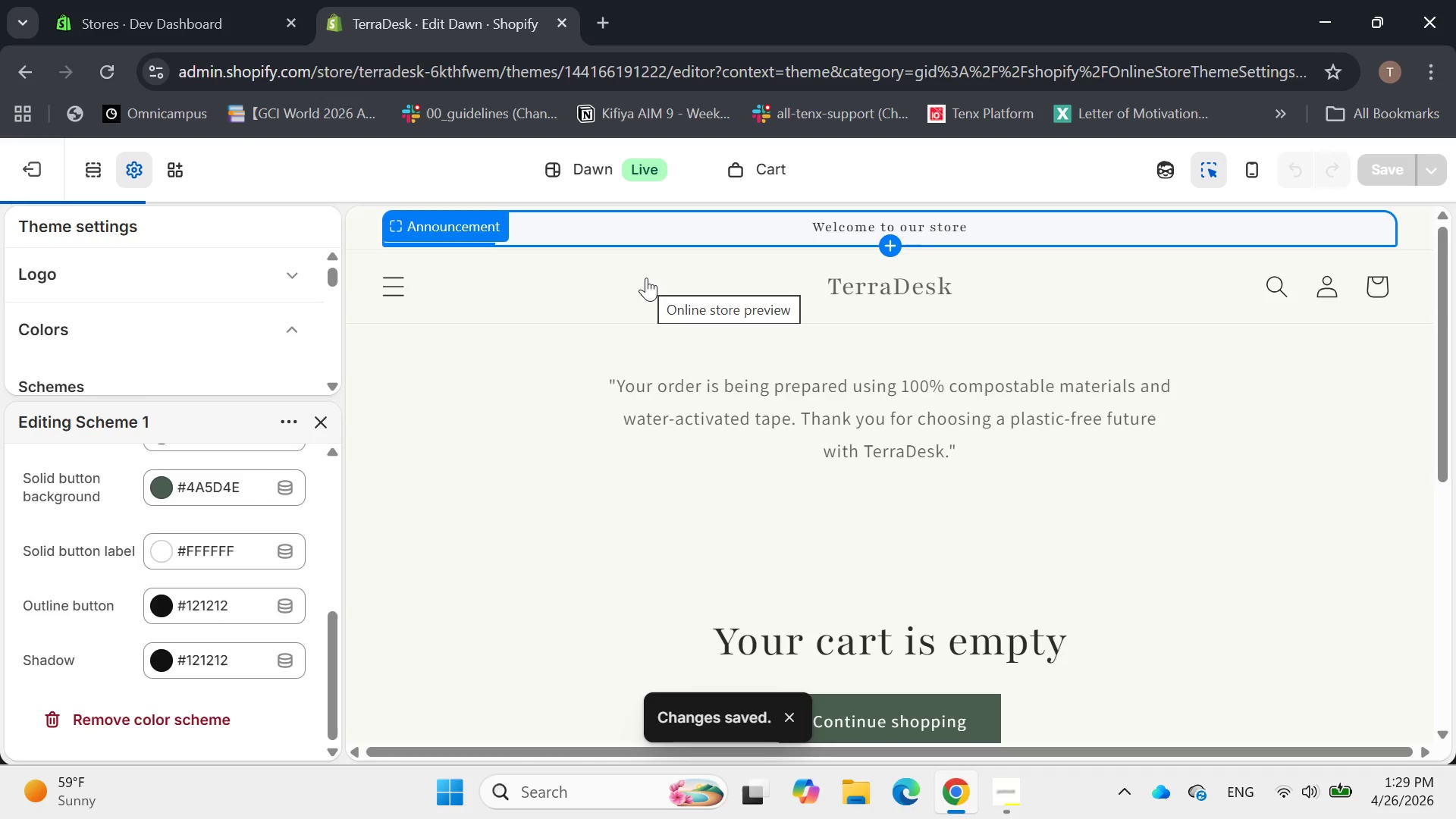 
scroll: coordinate [744, 356], scroll_direction: up, amount: 2.0
 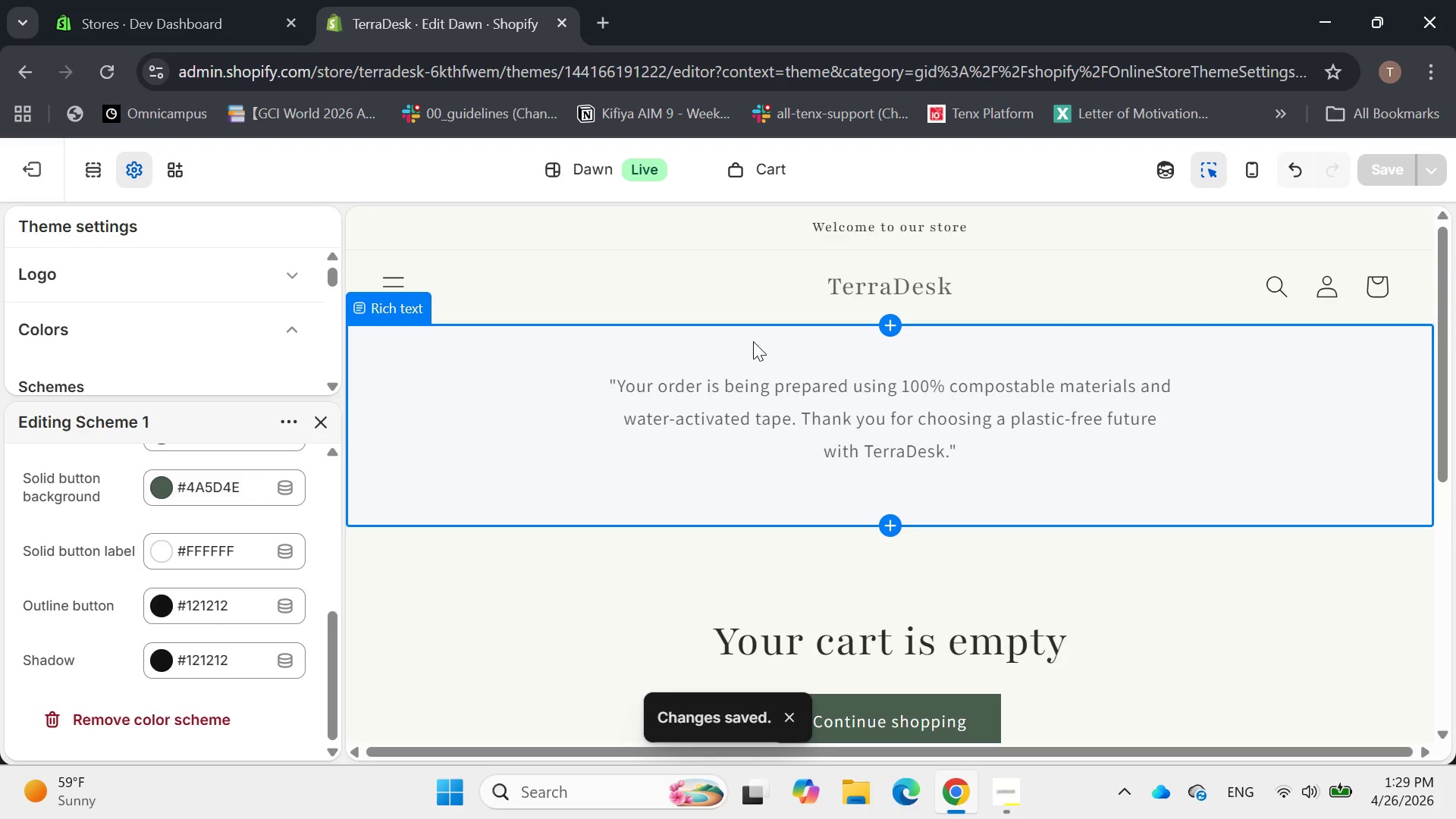 
scroll: coordinate [766, 316], scroll_direction: down, amount: 1.0
 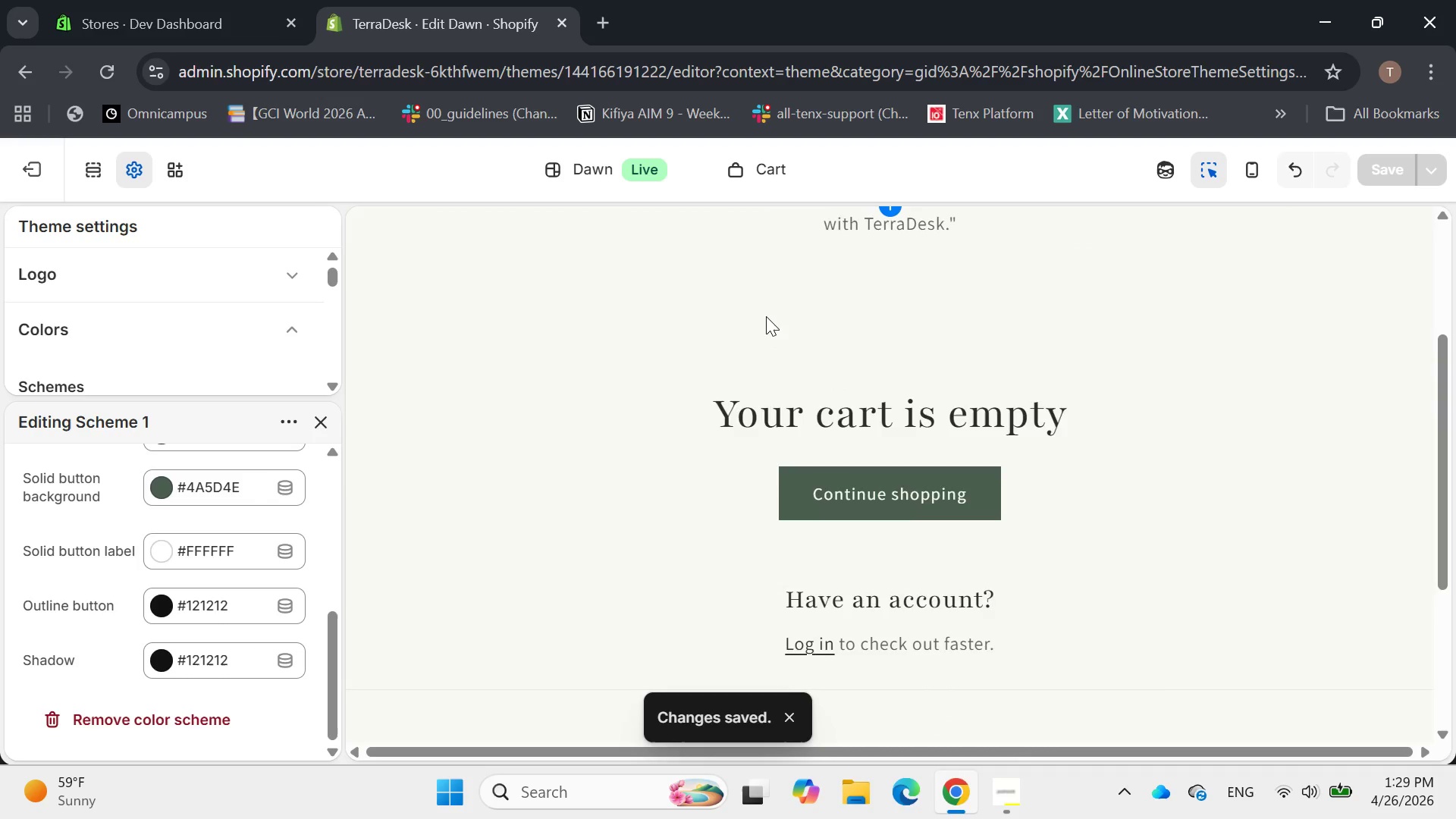 
scroll: coordinate [824, 445], scroll_direction: up, amount: 7.0
 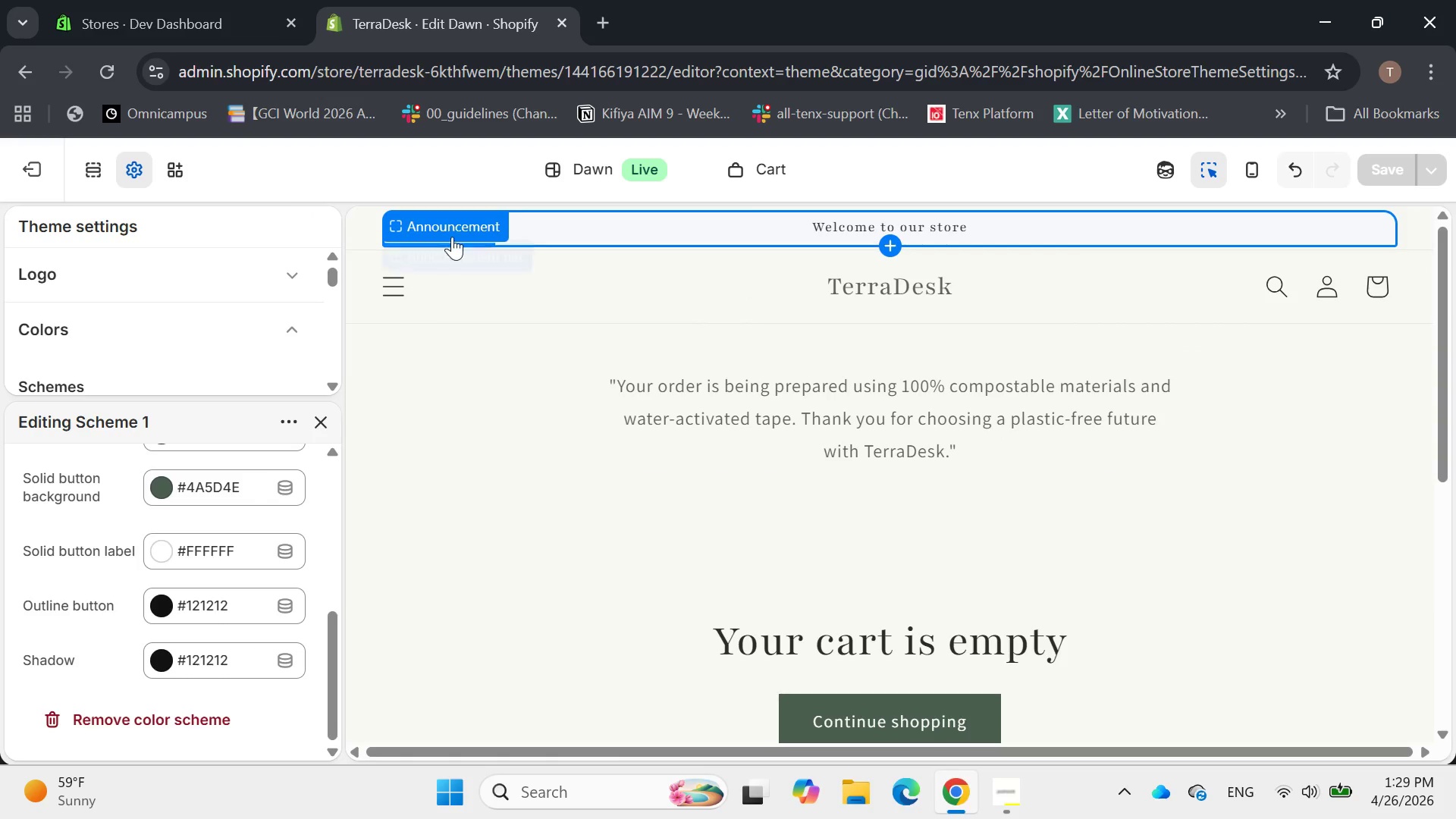 
scroll: coordinate [826, 391], scroll_direction: down, amount: 2.0
 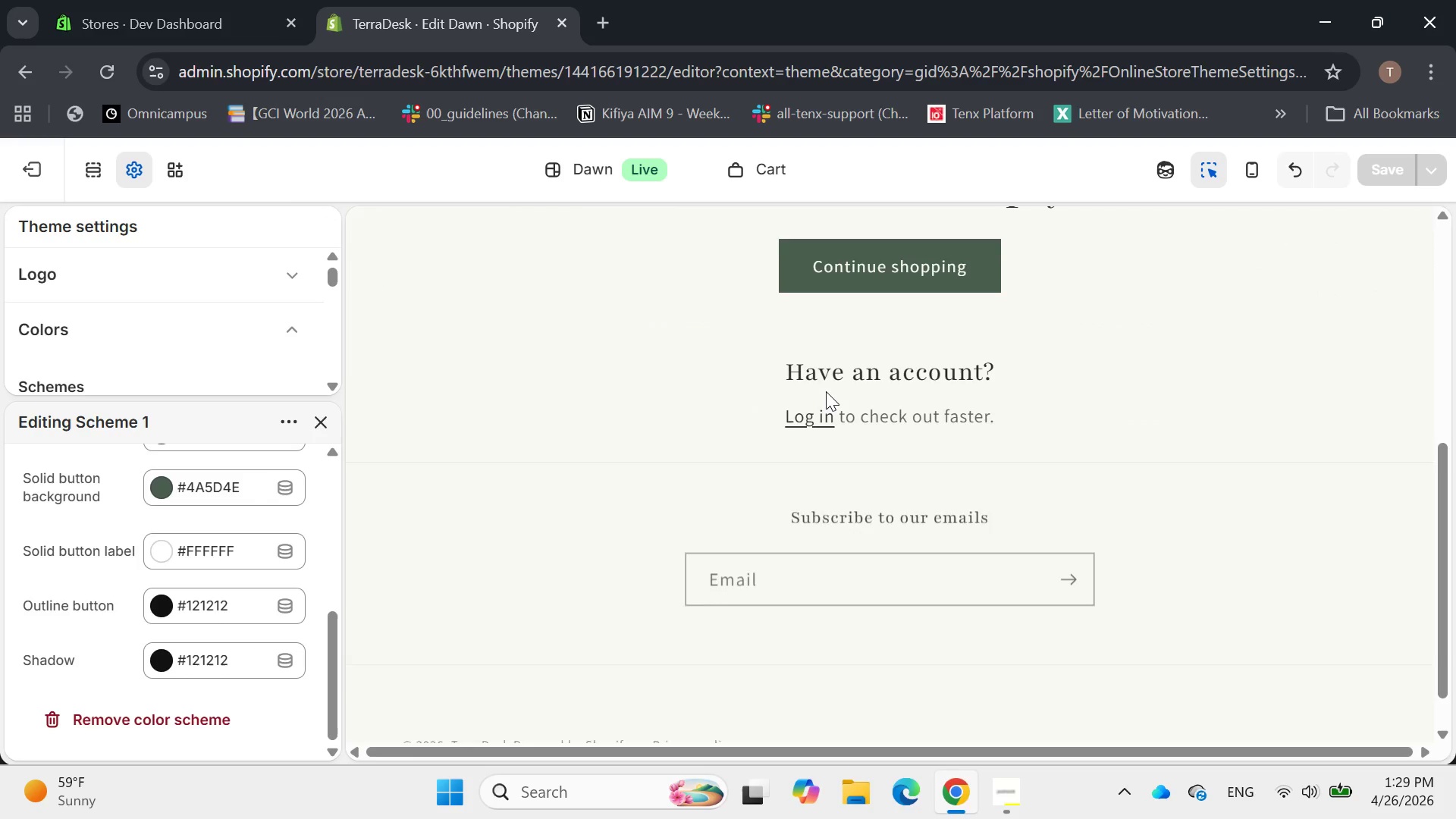 
scroll: coordinate [826, 391], scroll_direction: up, amount: 5.0
 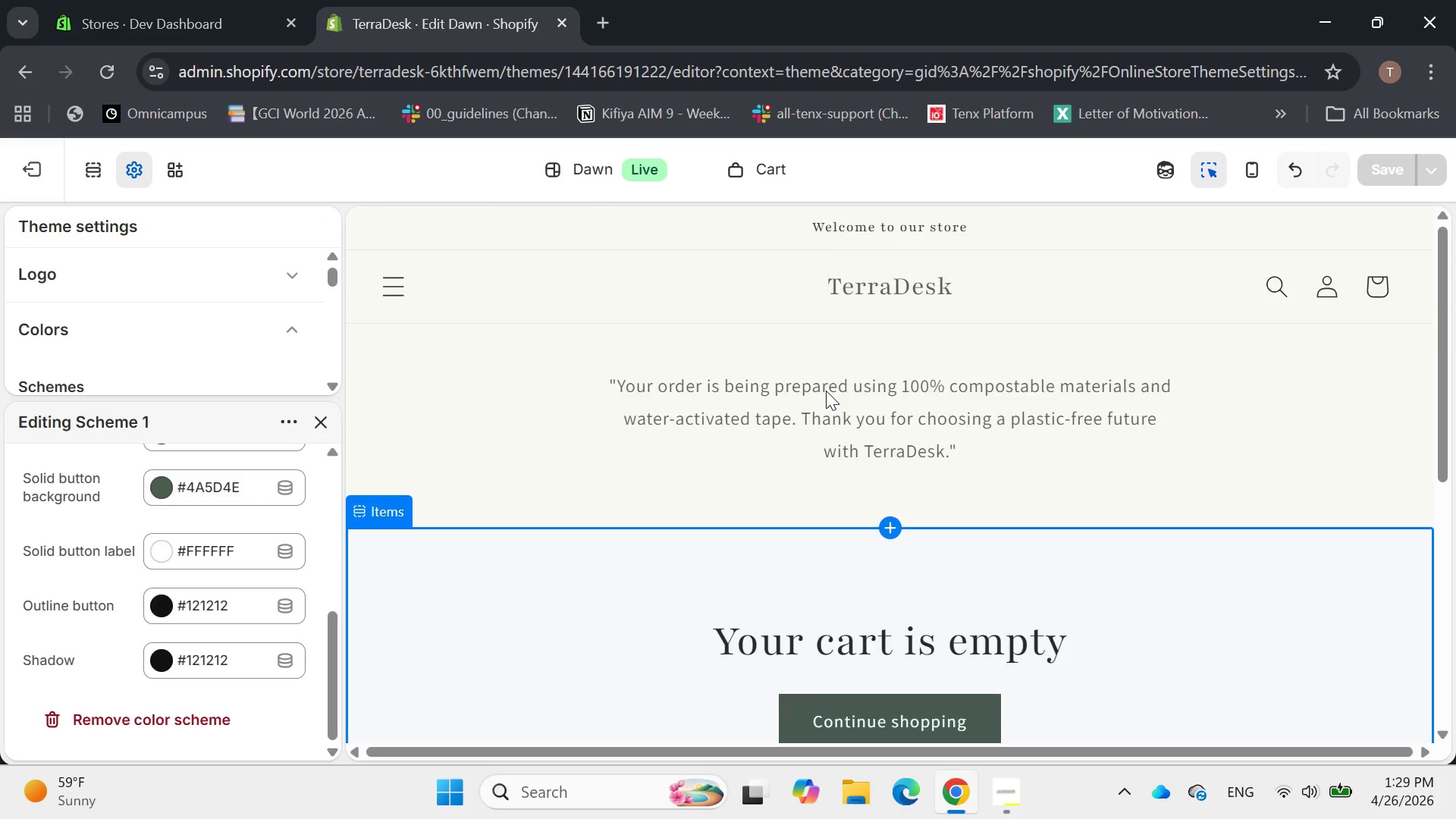 
scroll: coordinate [826, 391], scroll_direction: down, amount: 1.0
 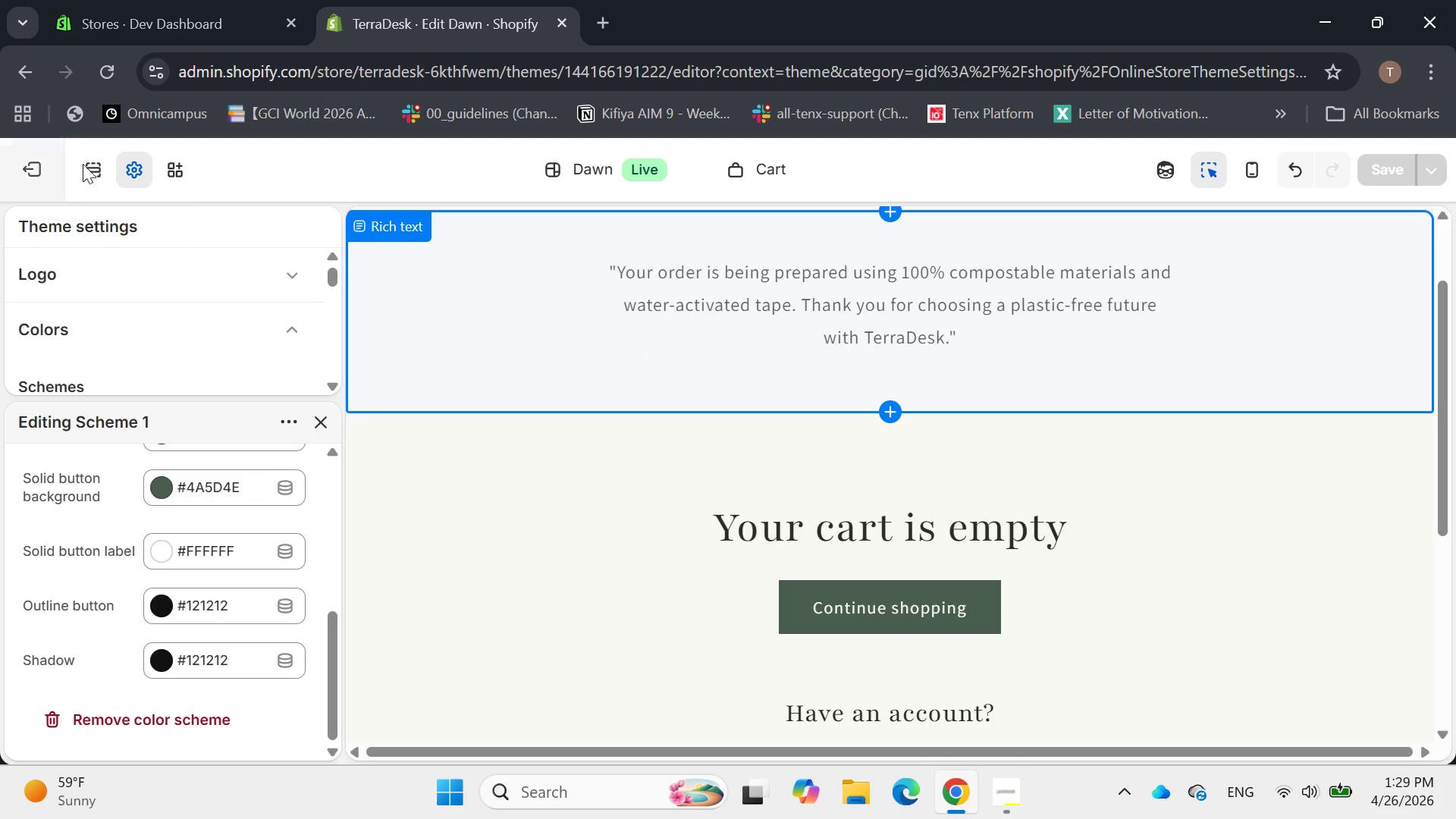 
mouse_move([117, 166])
 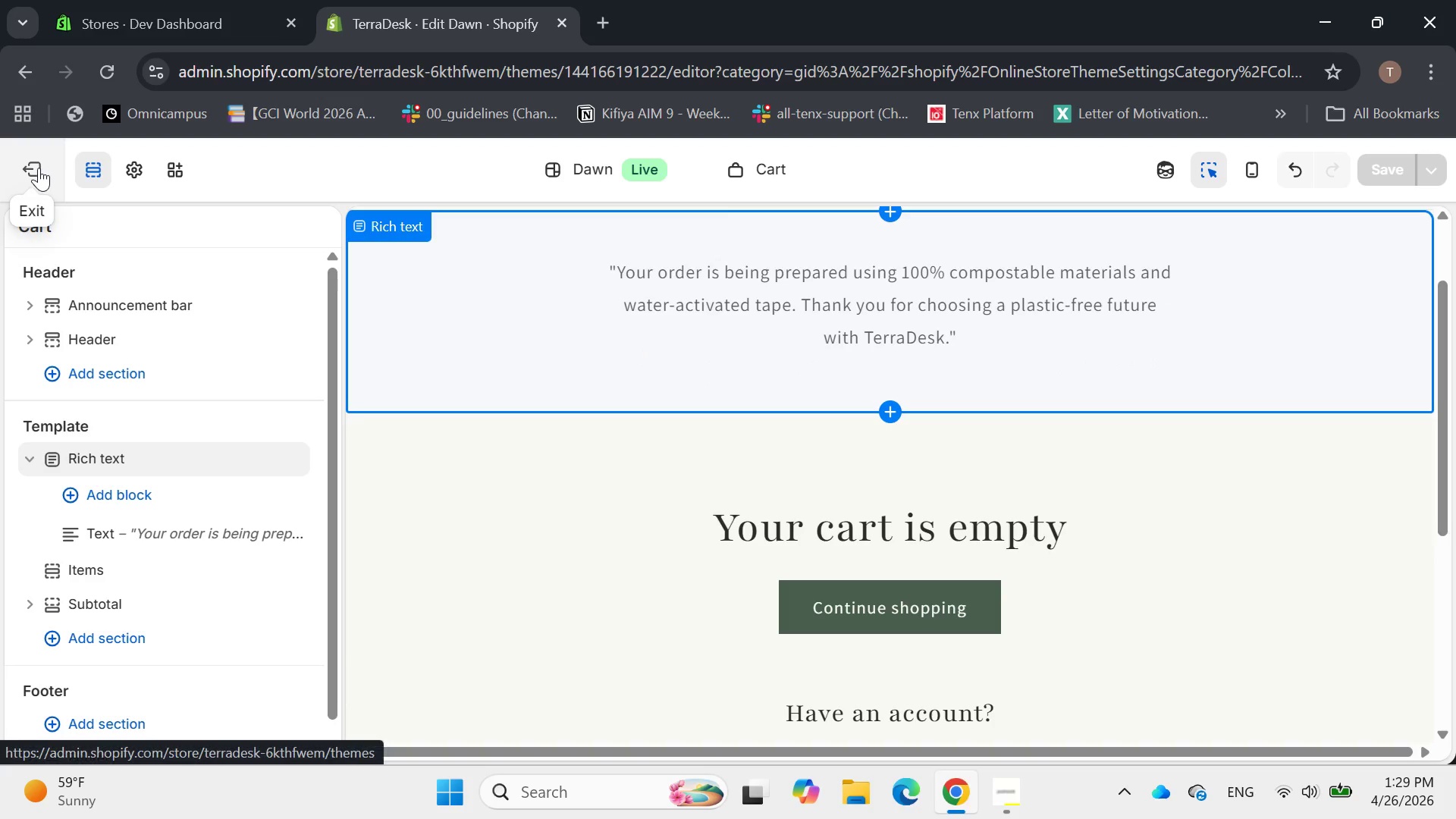 
left_click([39, 168])
 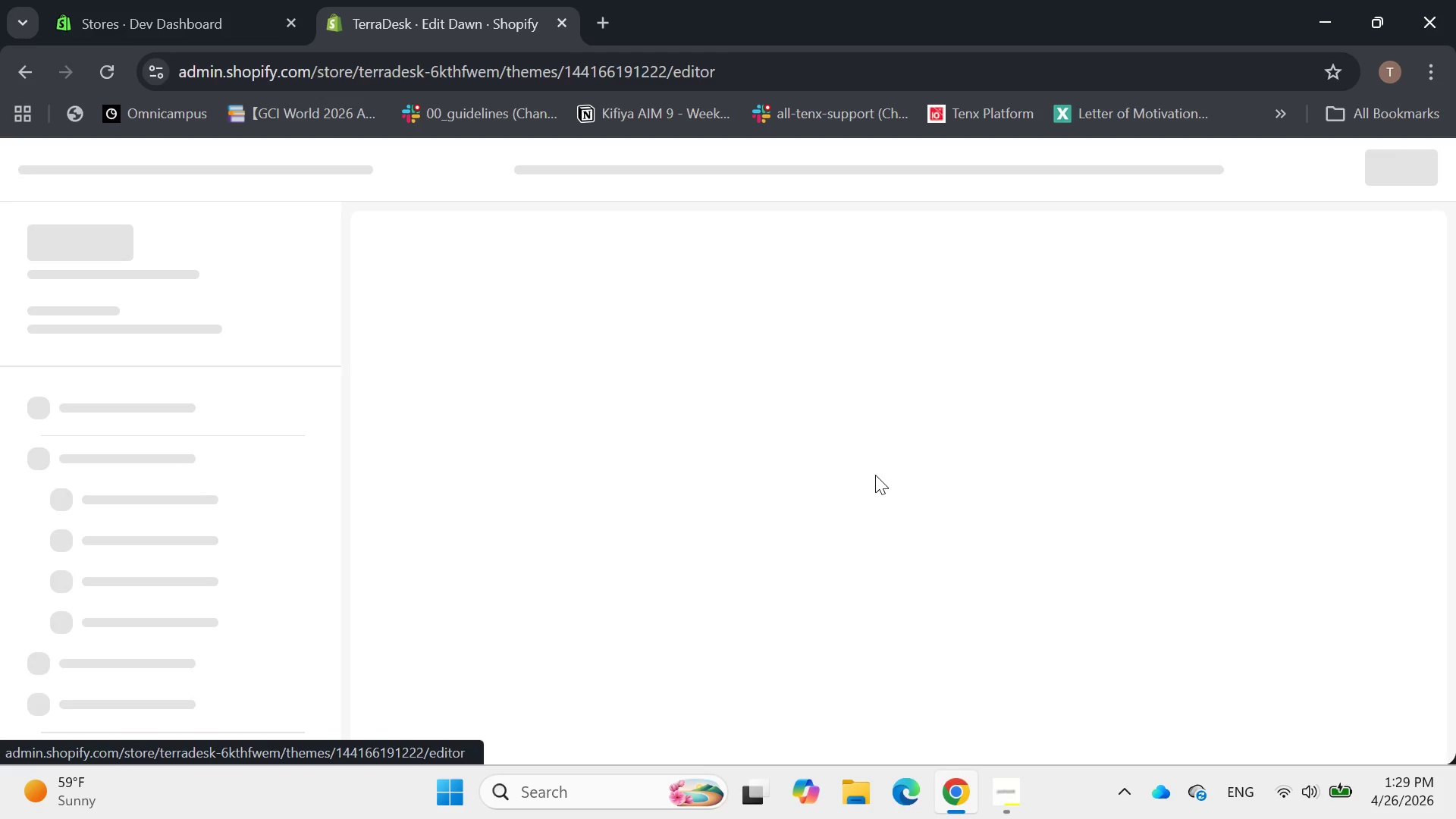 
wait(5.27)
 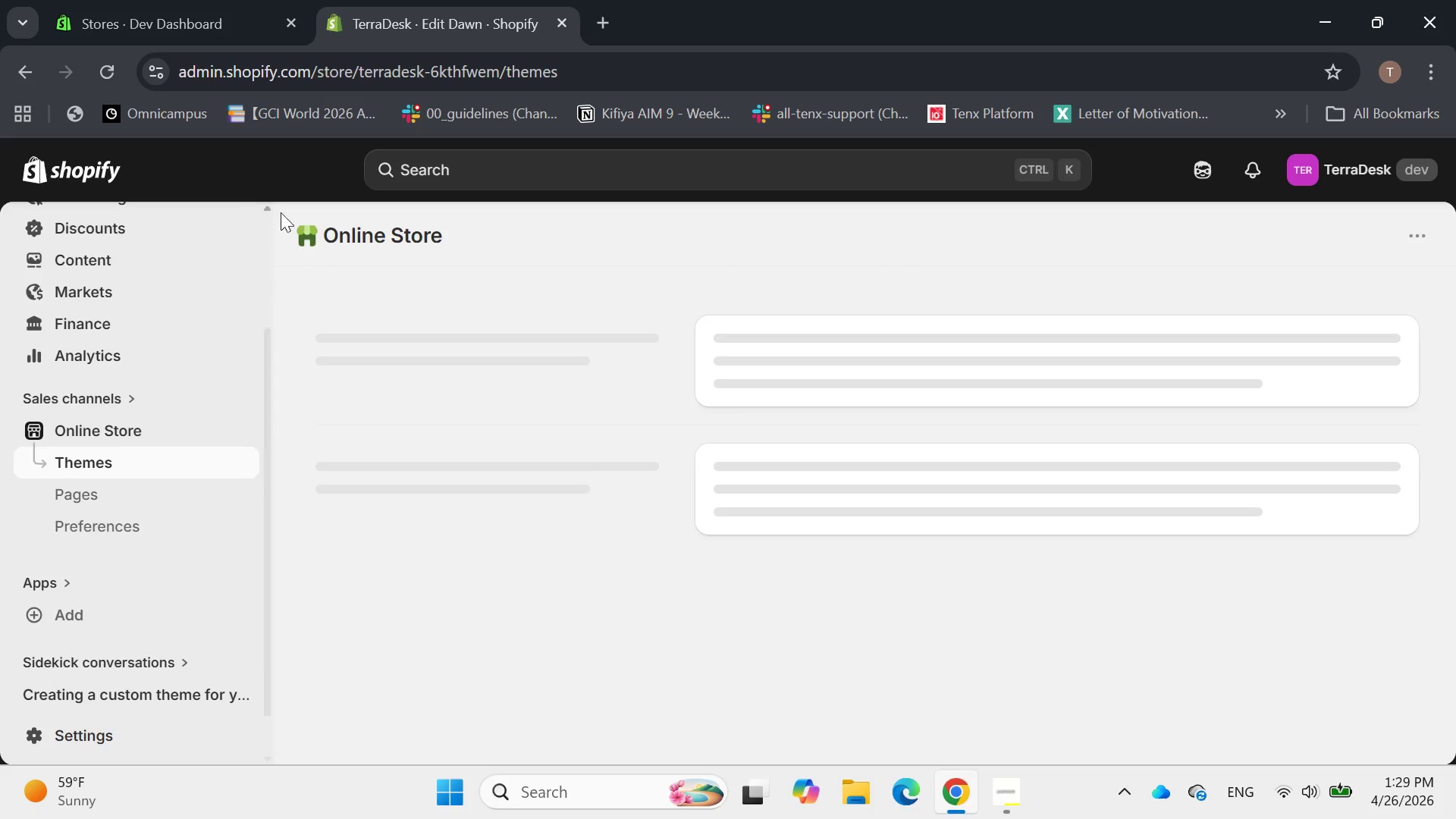 
mouse_move([880, 453])
 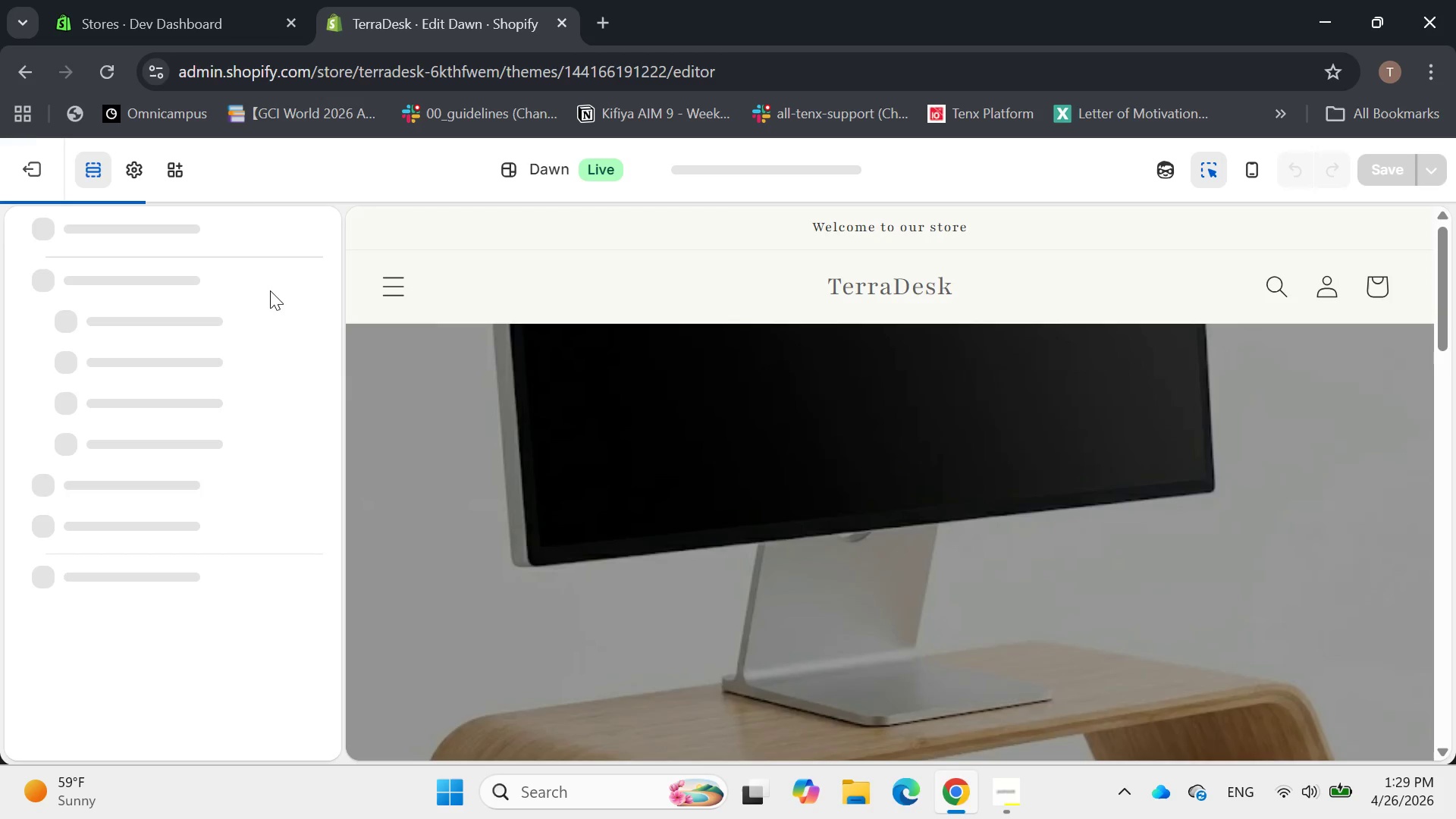 
wait(7.24)
 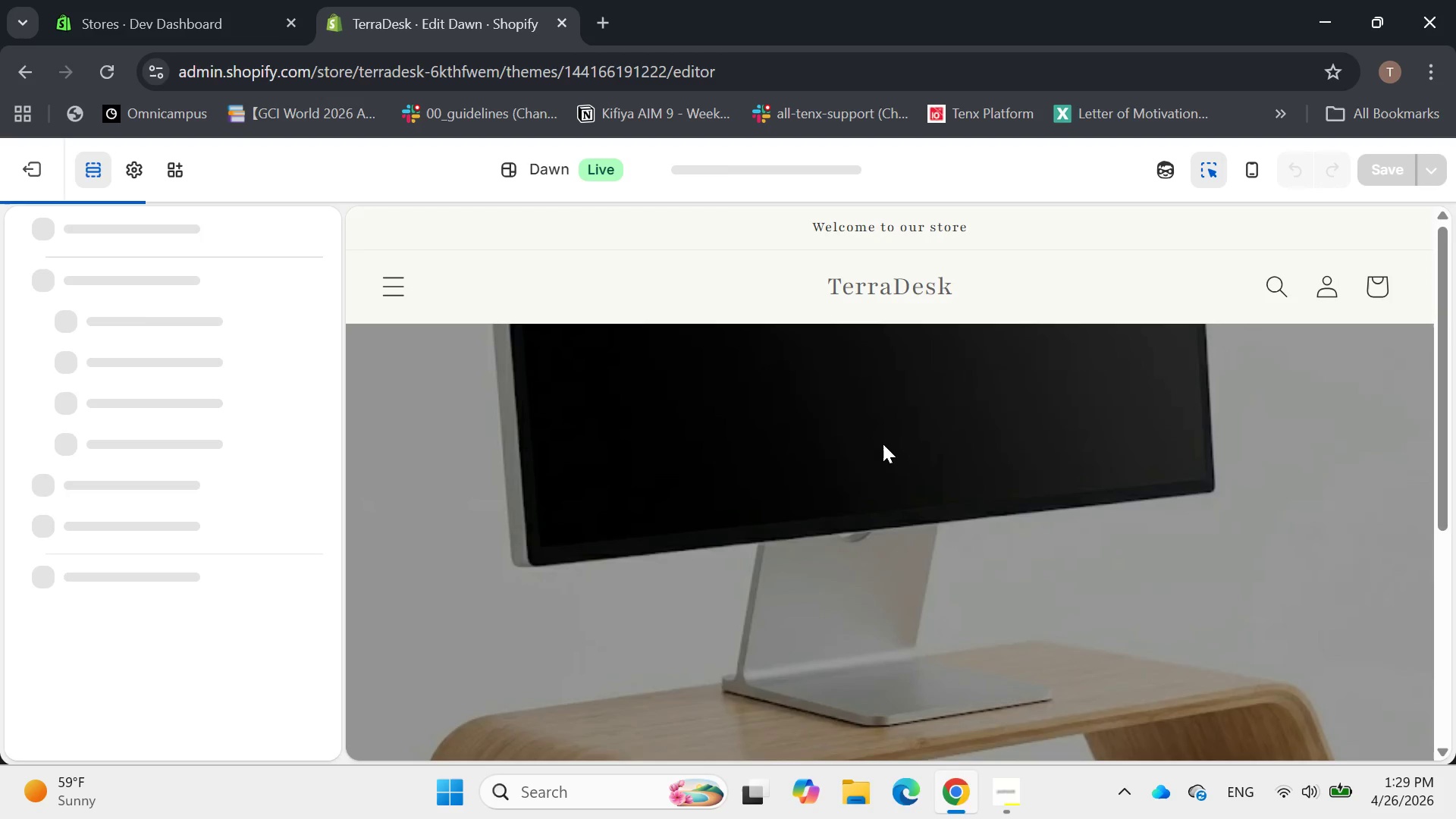 
scroll: coordinate [530, 366], scroll_direction: down, amount: 13.0
 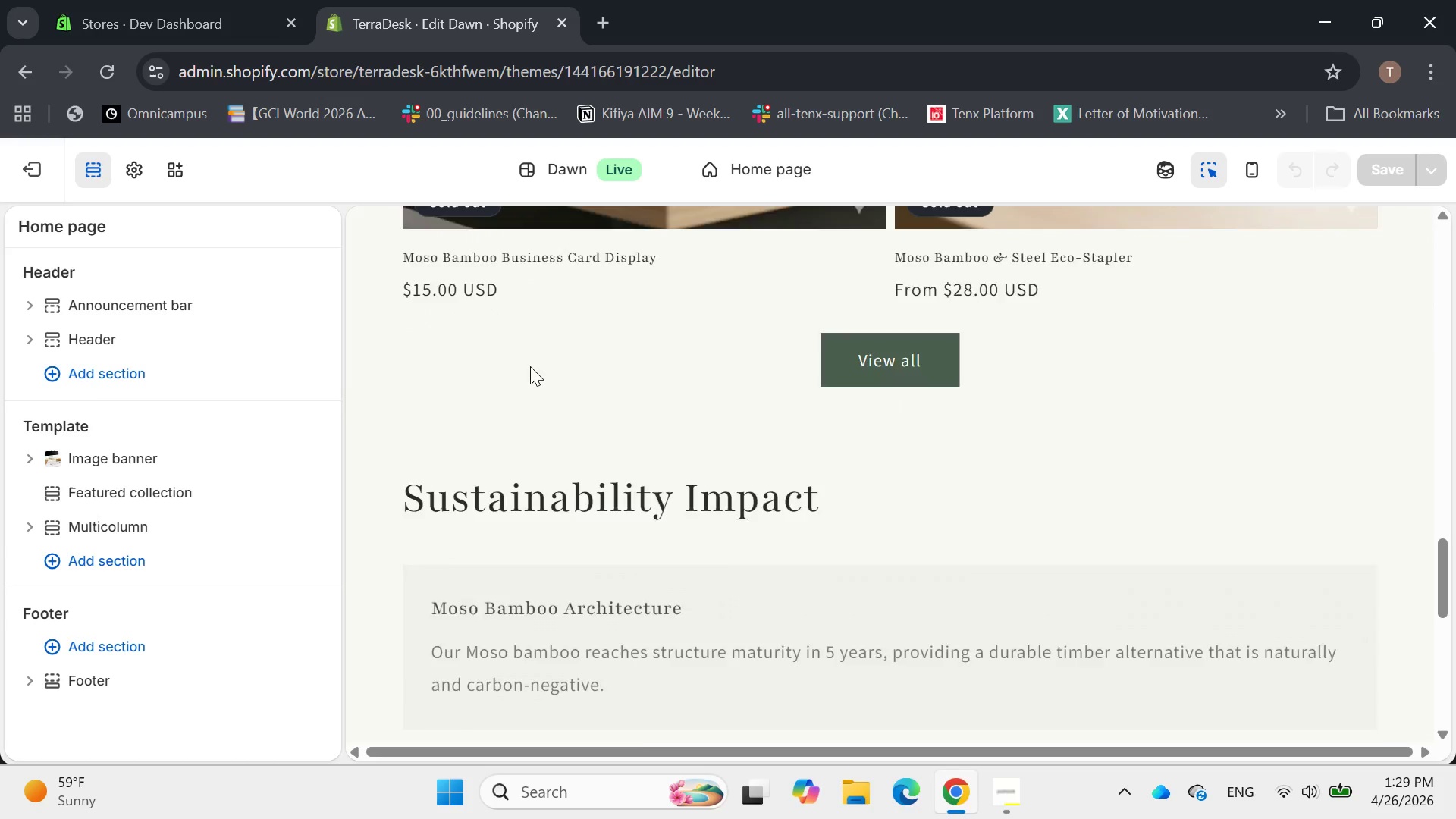 
scroll: coordinate [530, 366], scroll_direction: none, amount: 0.0
 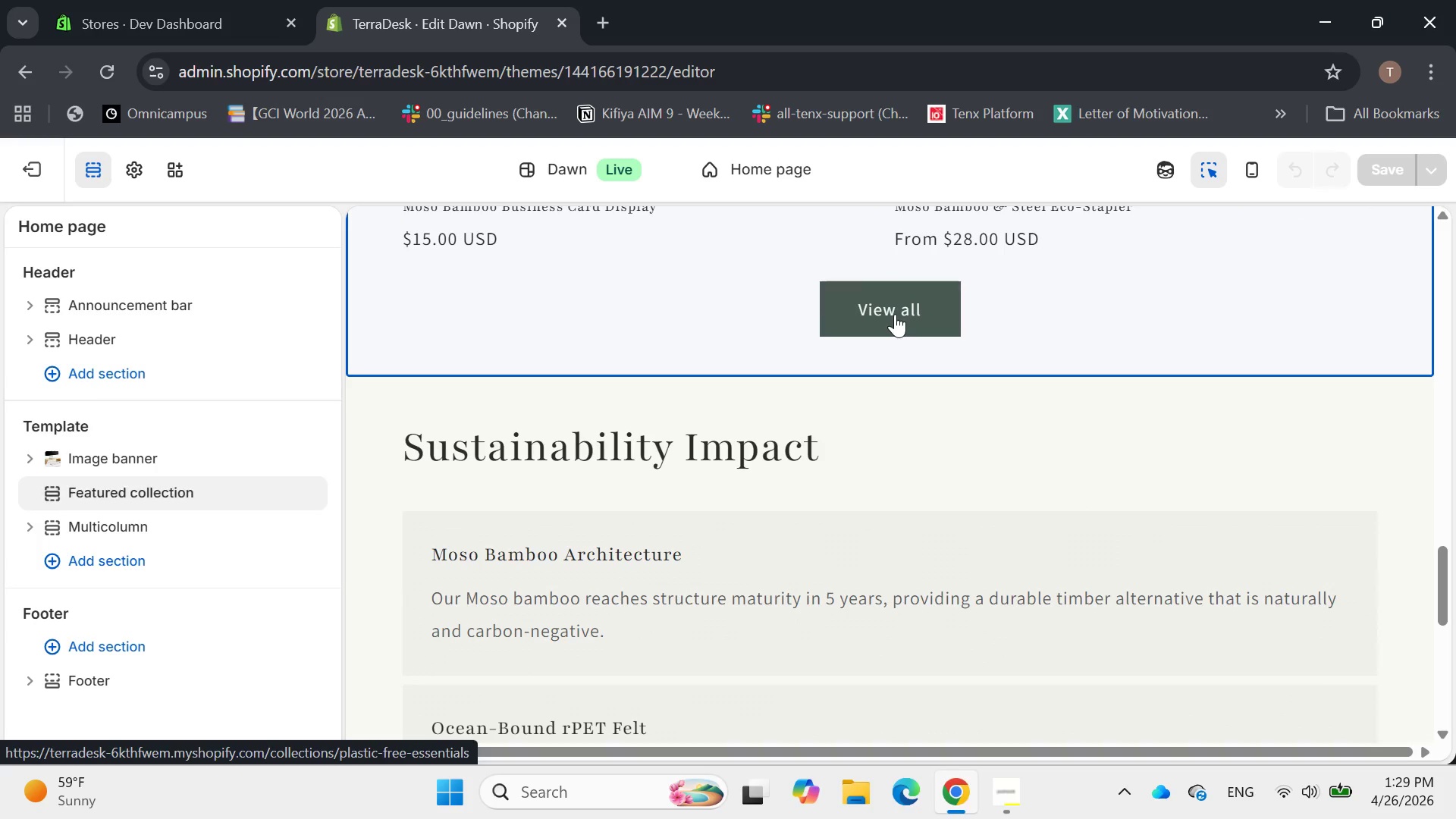 
left_click([895, 314])
 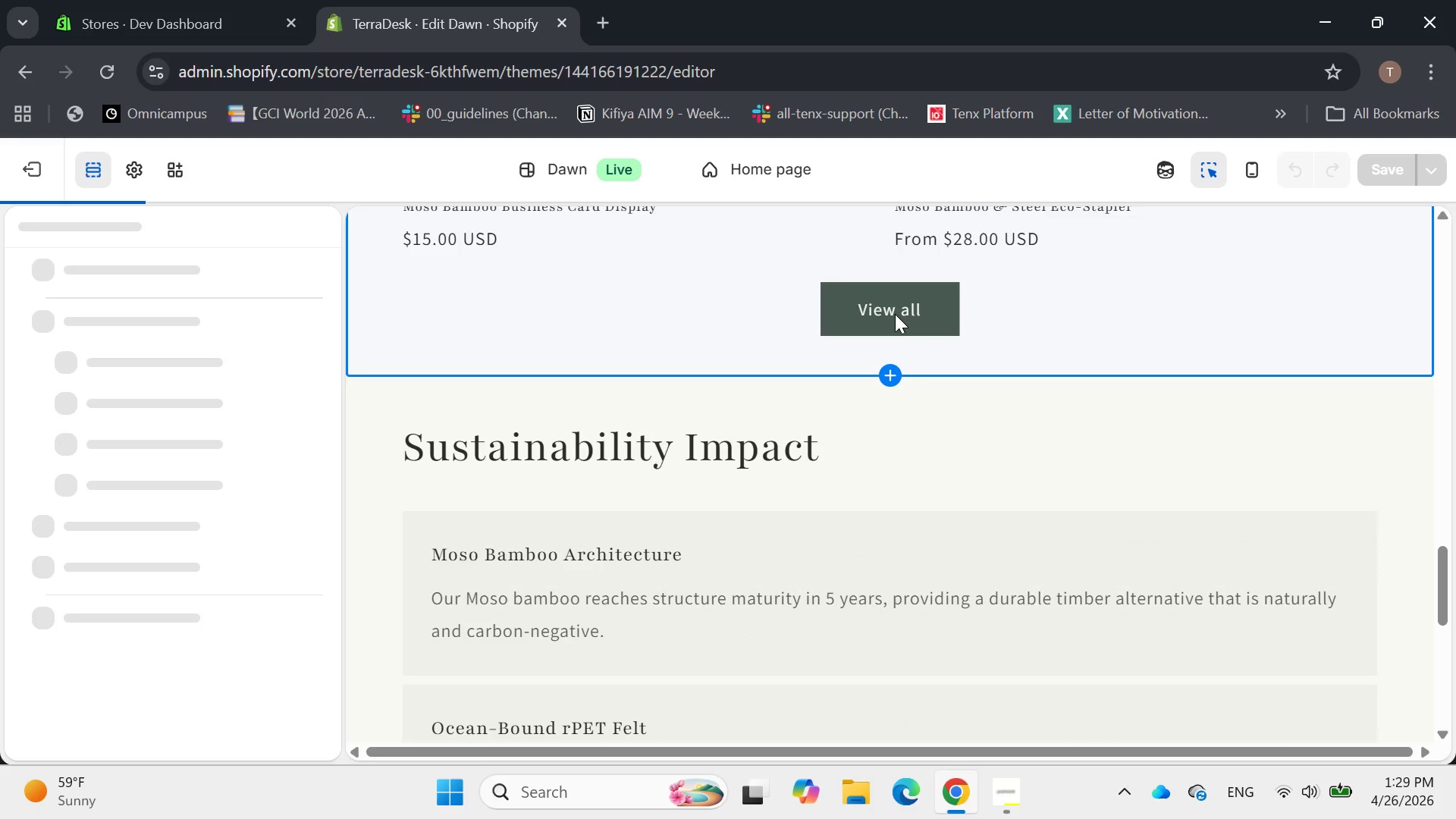 
scroll: coordinate [735, 290], scroll_direction: up, amount: 12.0
 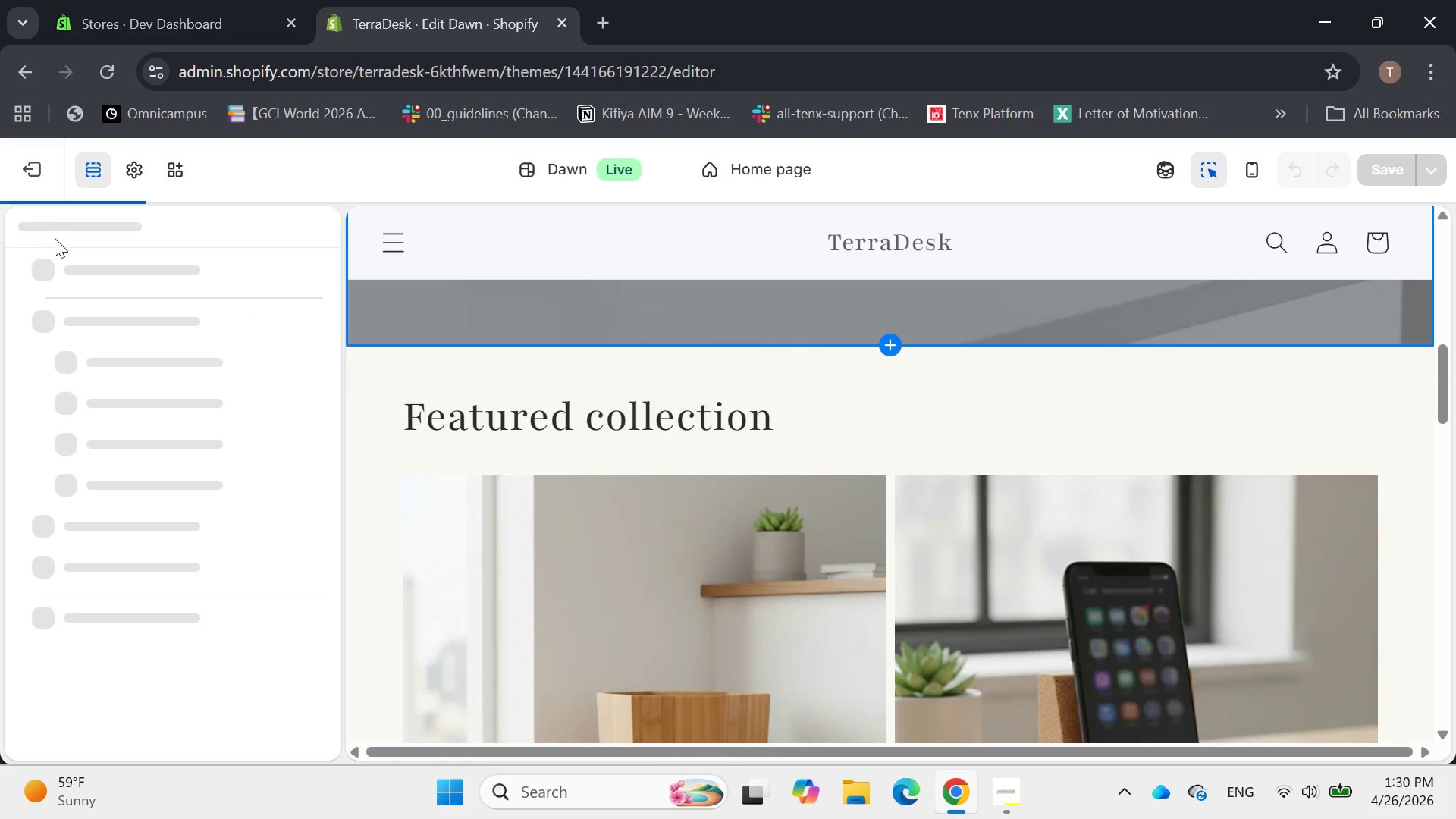 
mouse_move([53, 177])
 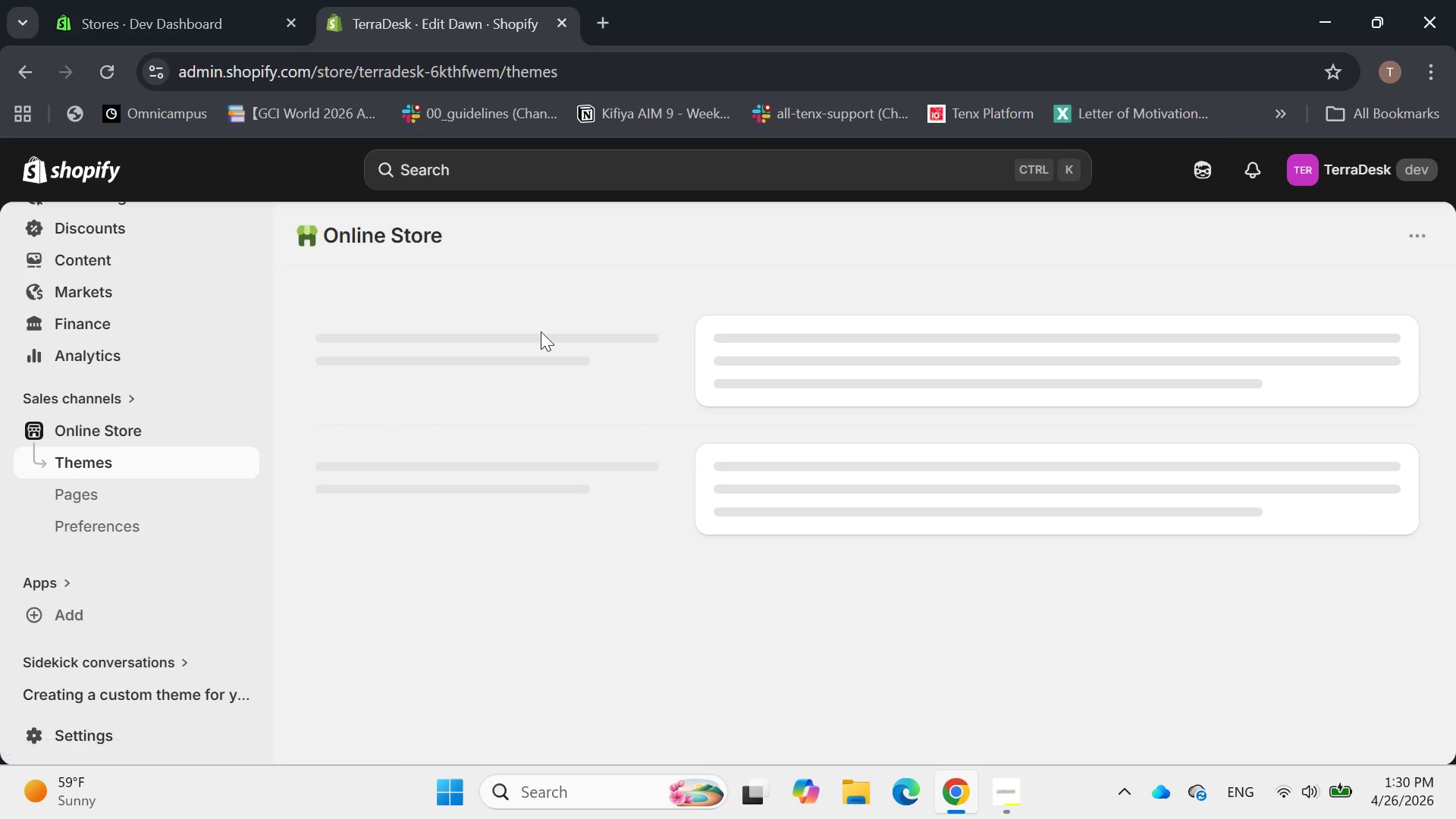 
scroll: coordinate [587, 359], scroll_direction: none, amount: 0.0
 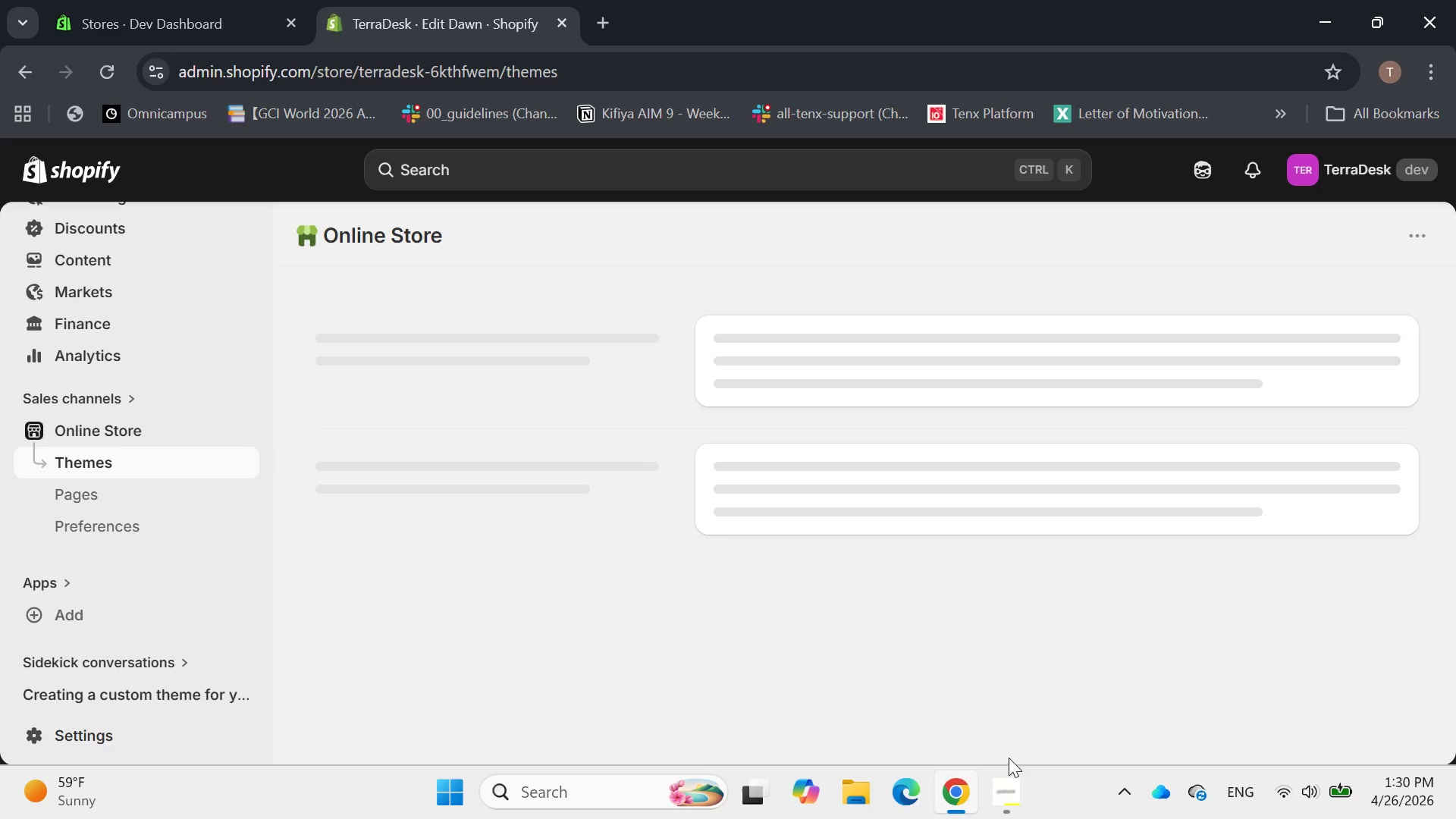 
left_click([1009, 777])